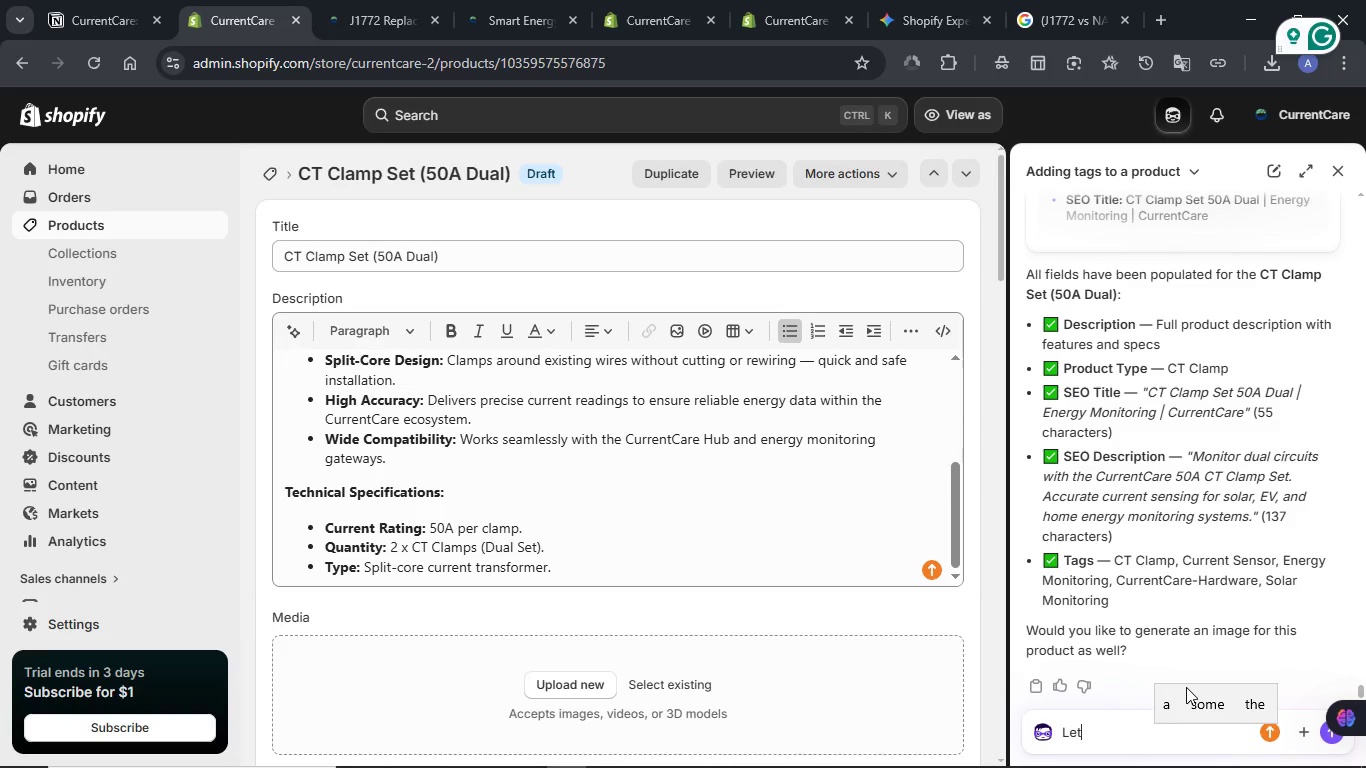 
key(NumpadEnter)
 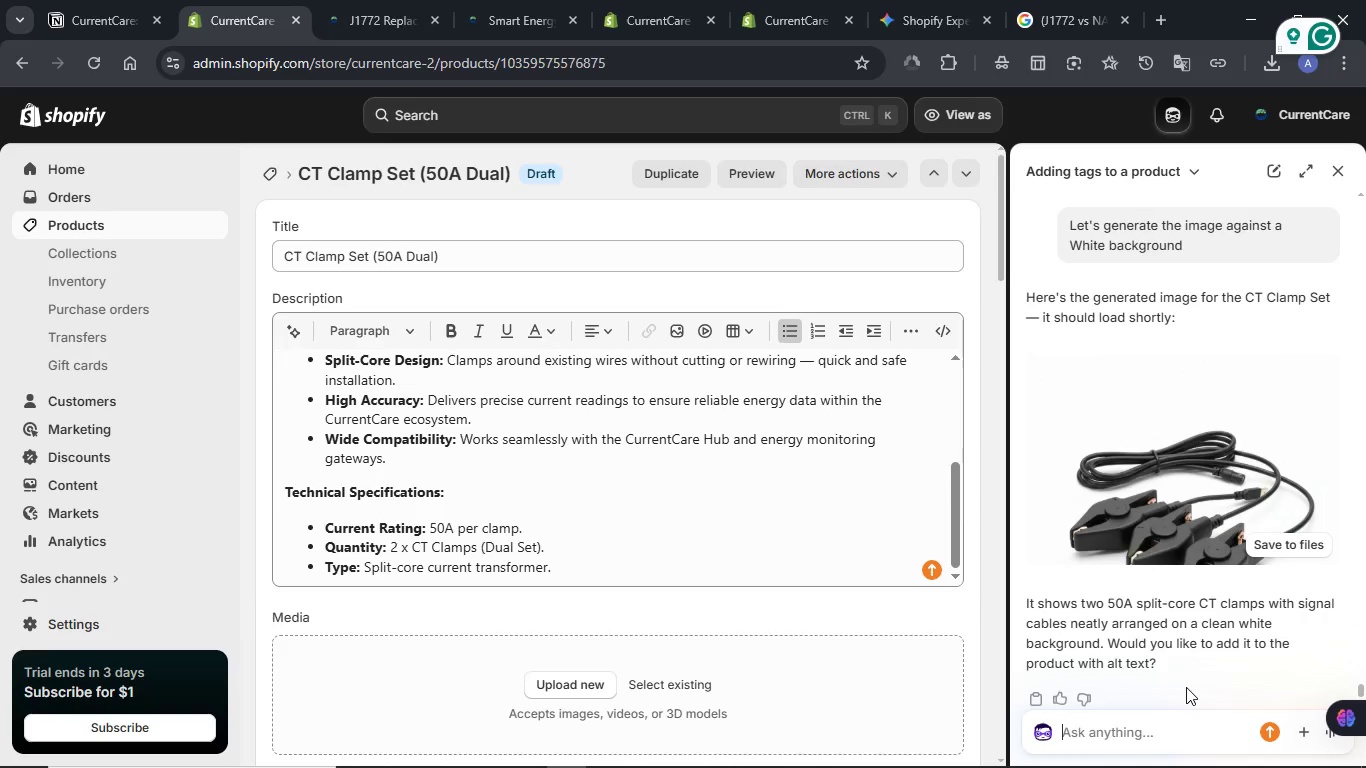 
wait(48.8)
 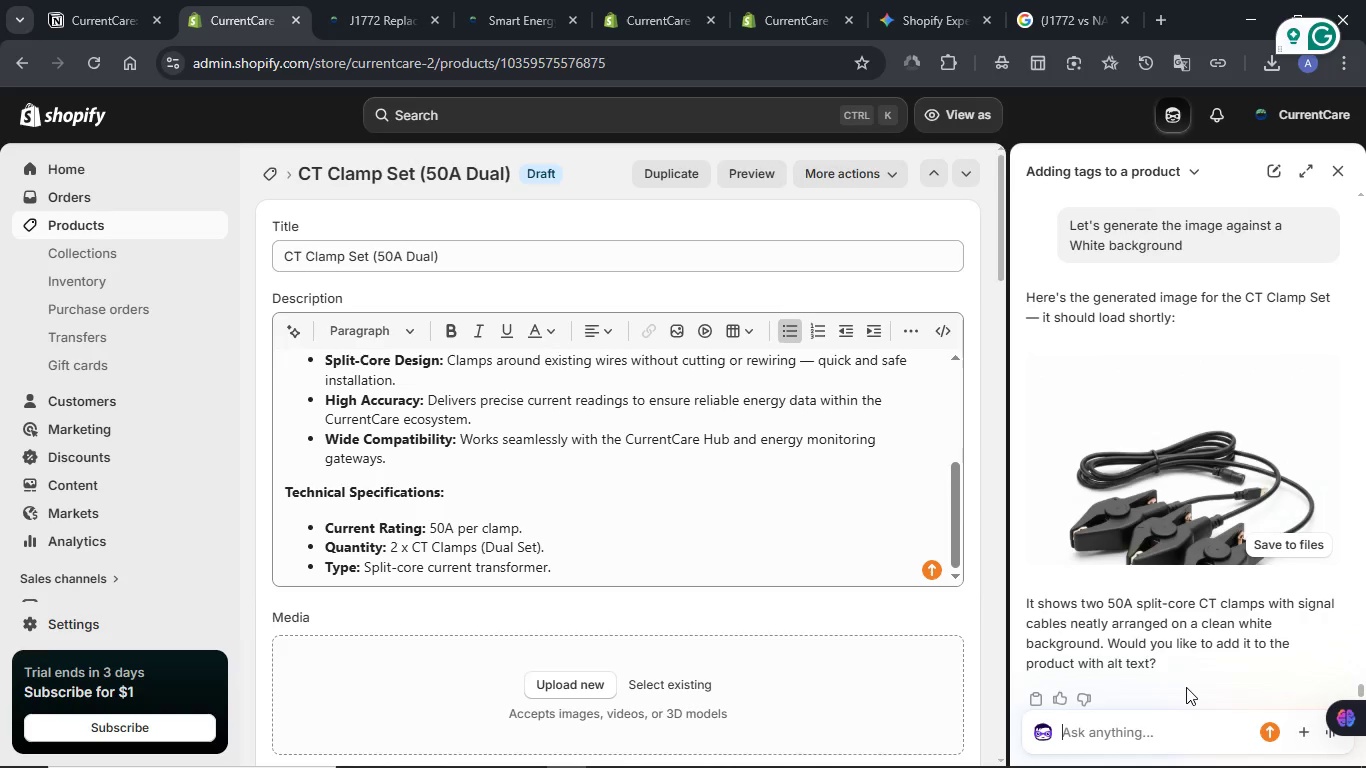 
left_click([1303, 546])
 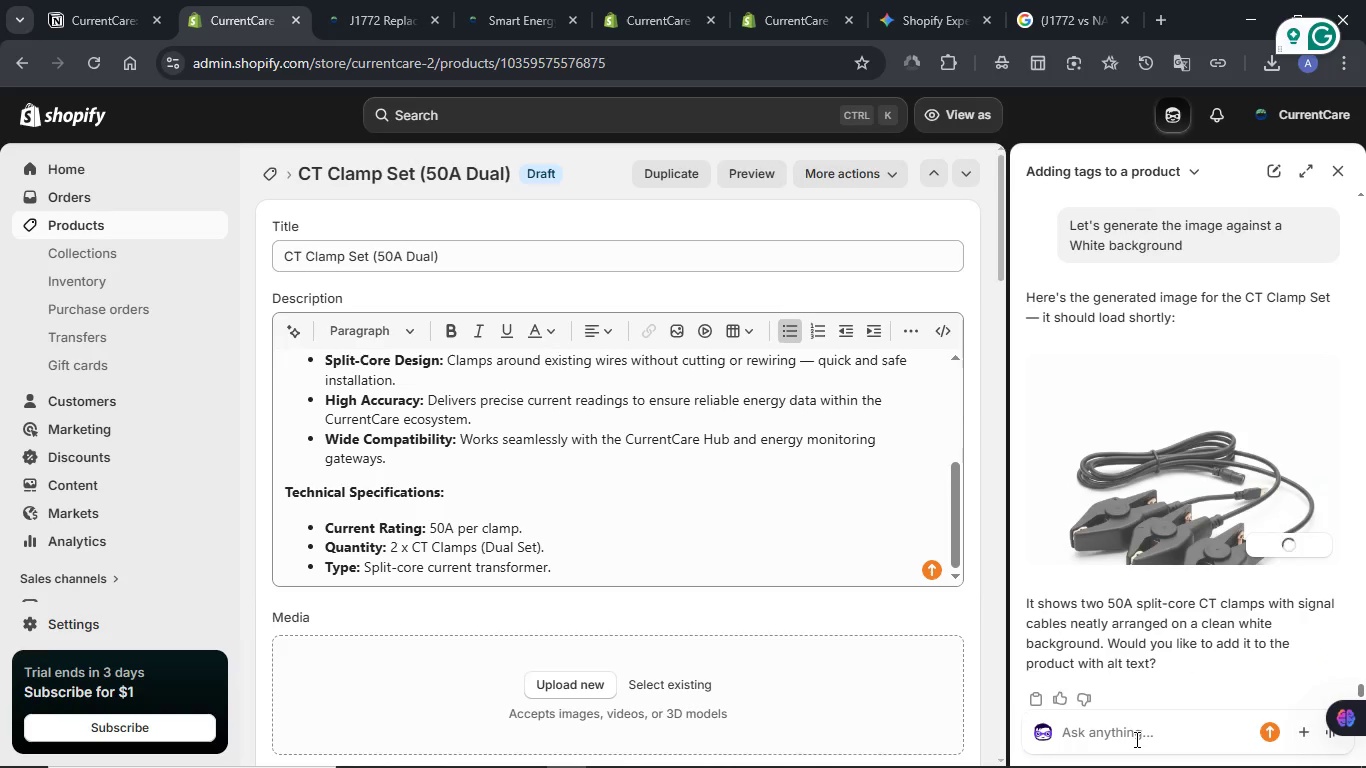 
left_click([1135, 739])
 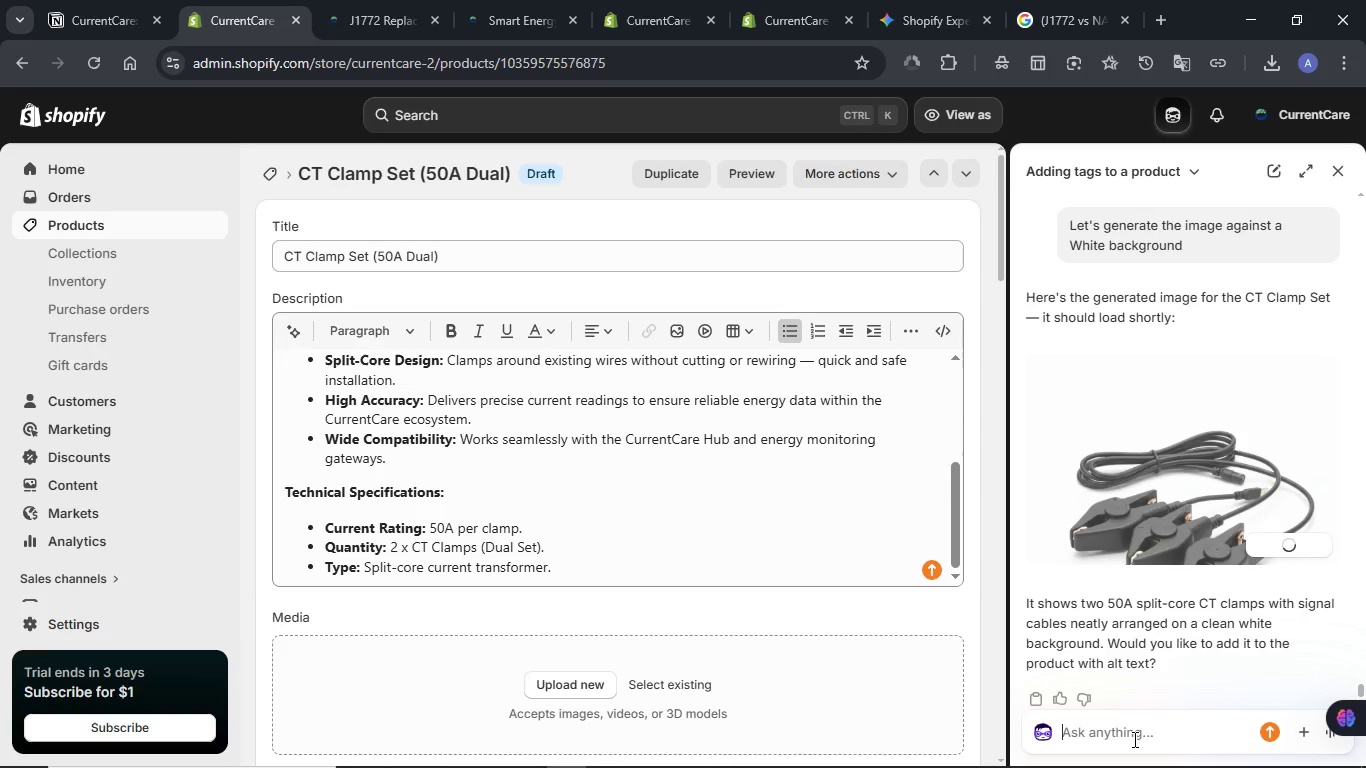 
type(Yes)
key(NumpadEnter)
 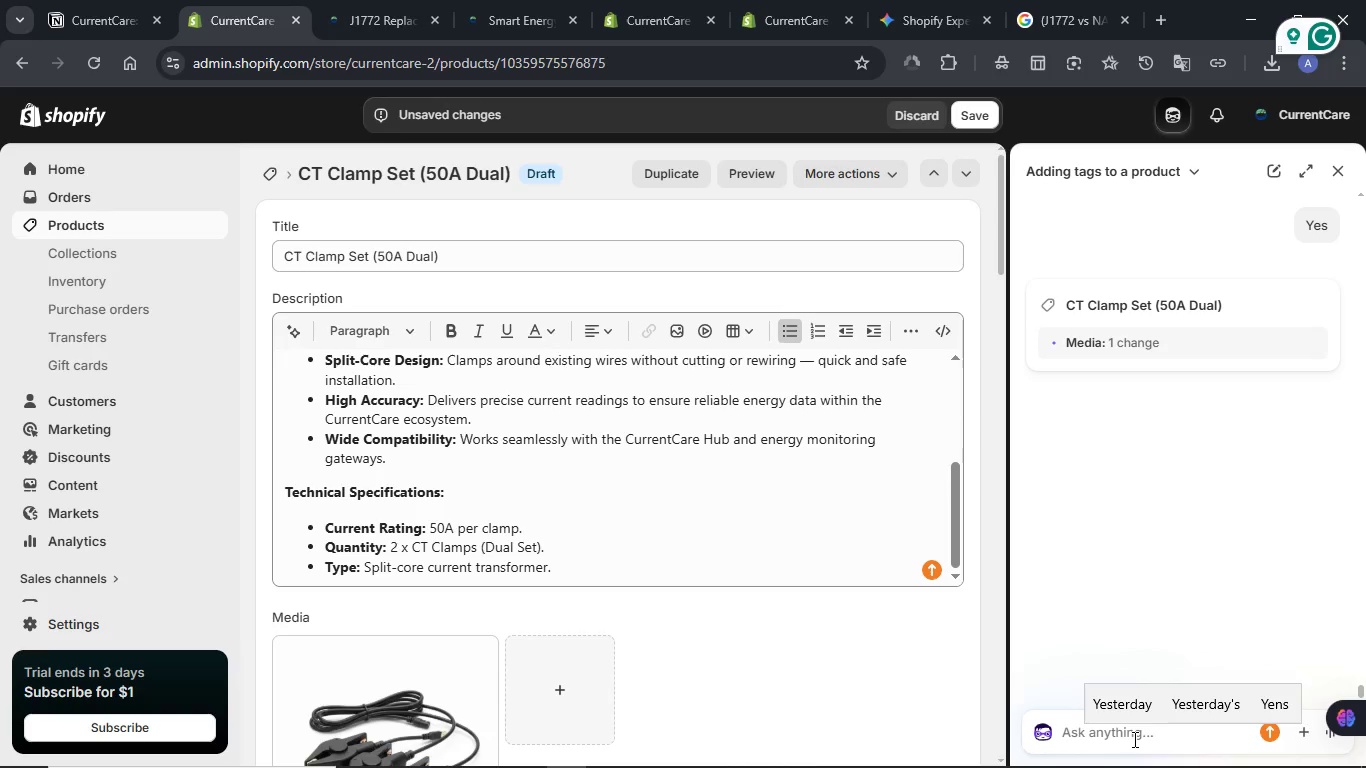 
wait(30.44)
 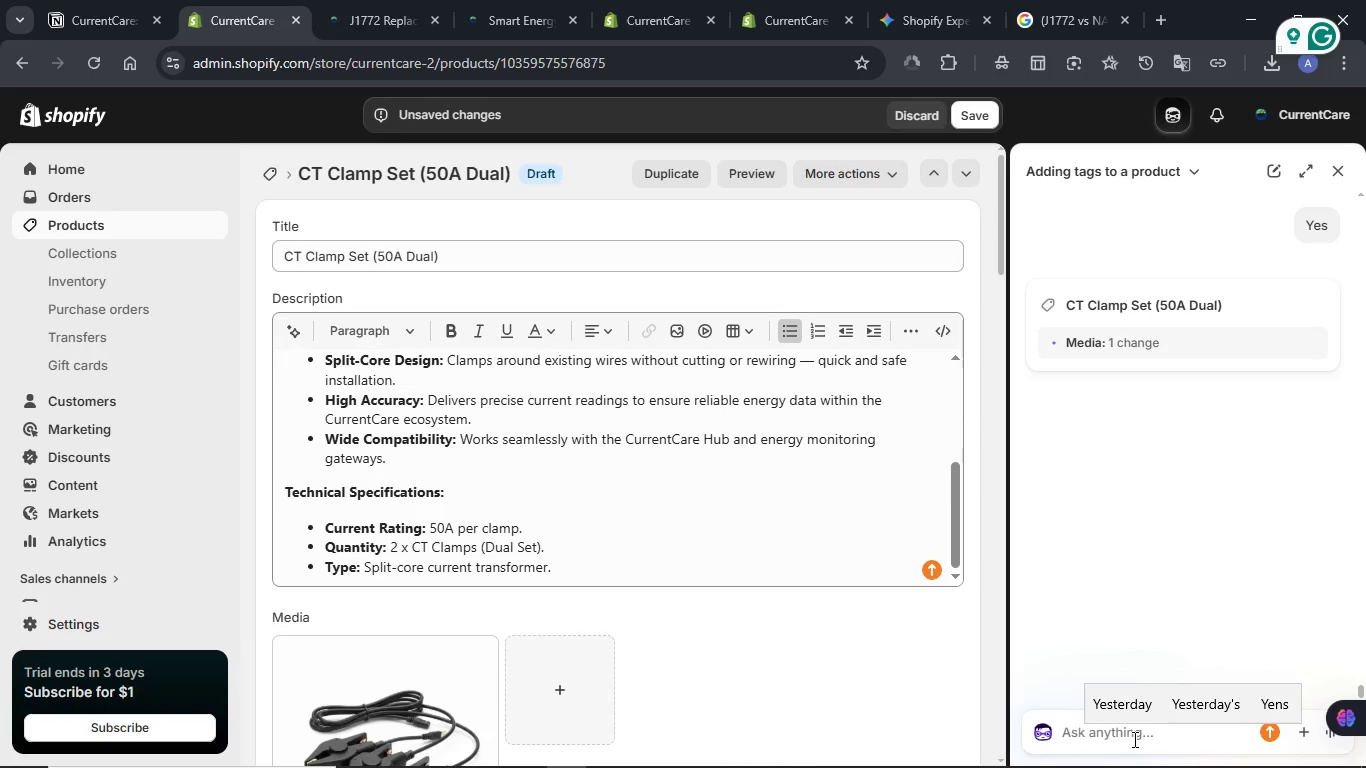 
left_click([984, 118])
 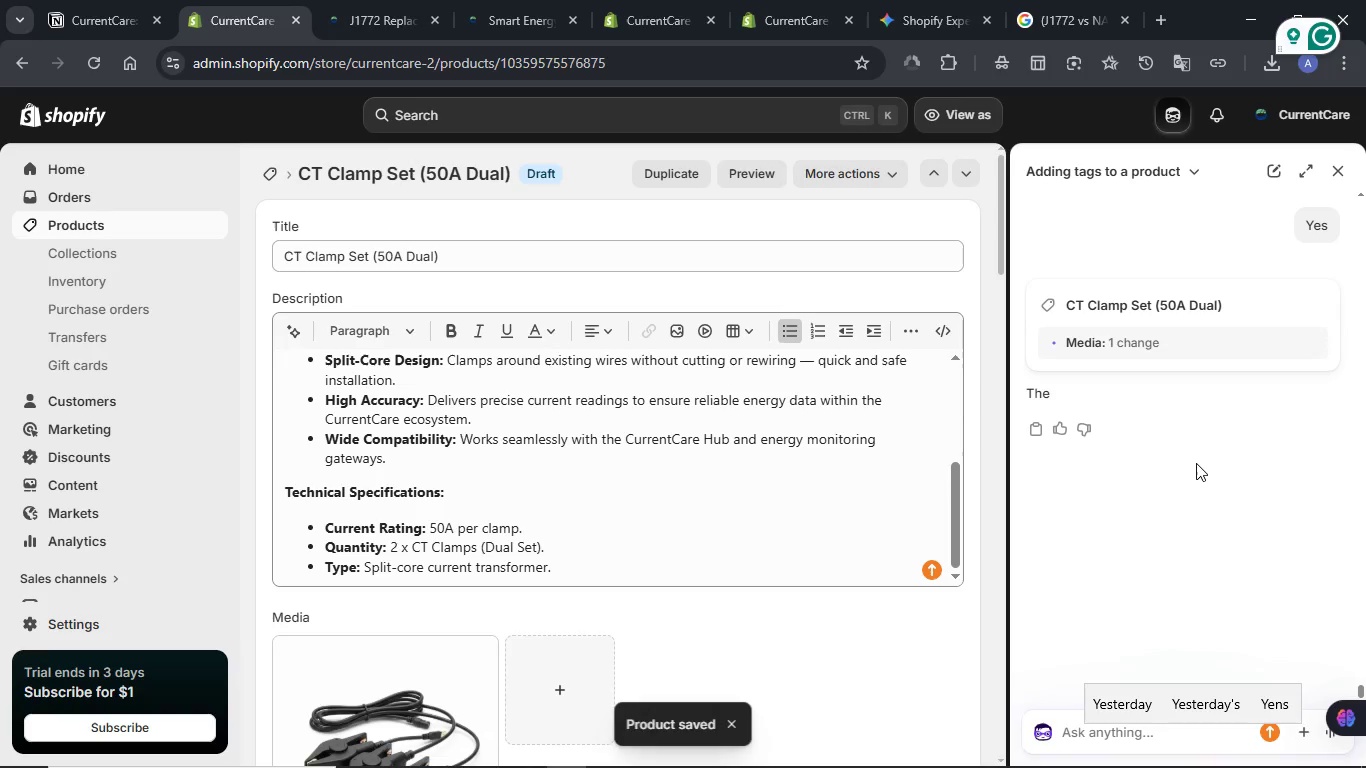 
wait(30.77)
 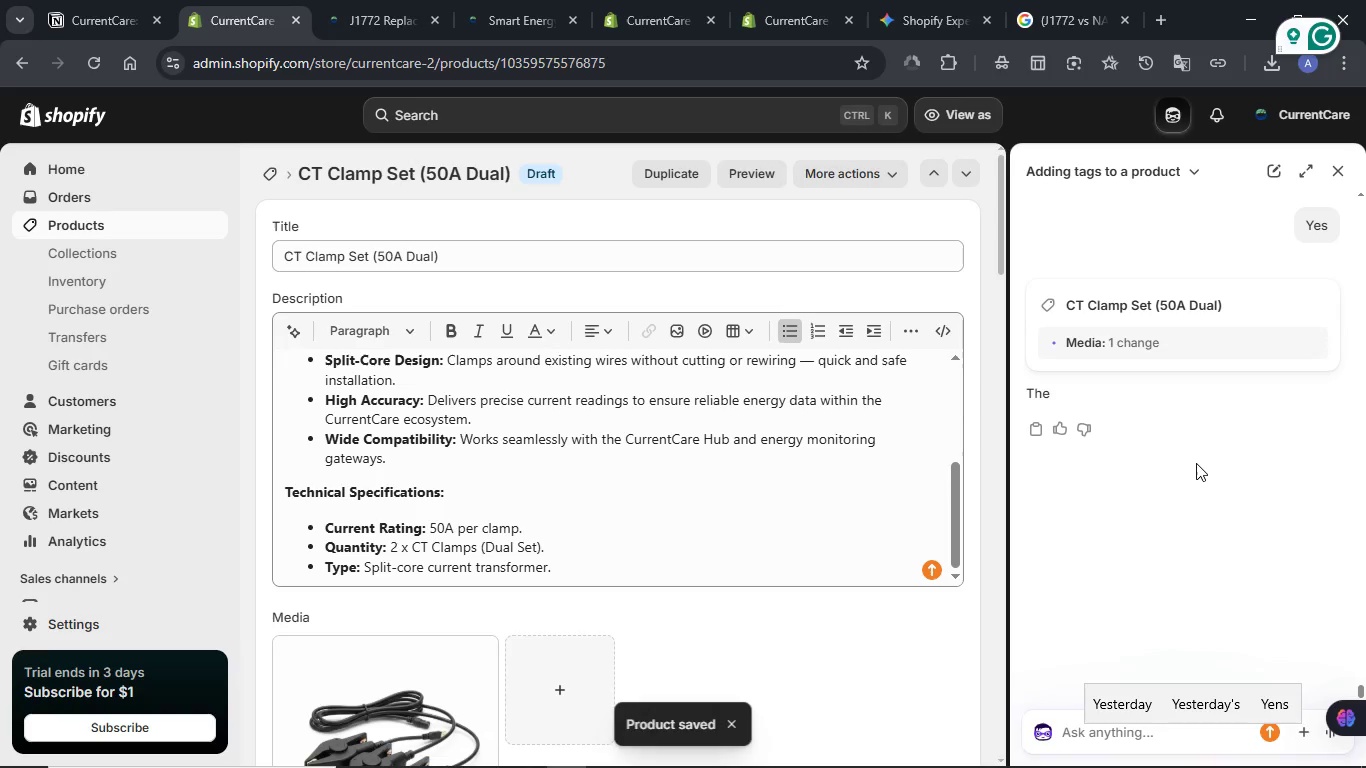 
left_click_drag(start_coordinate=[1310, 388], to_coordinate=[1281, 448])
 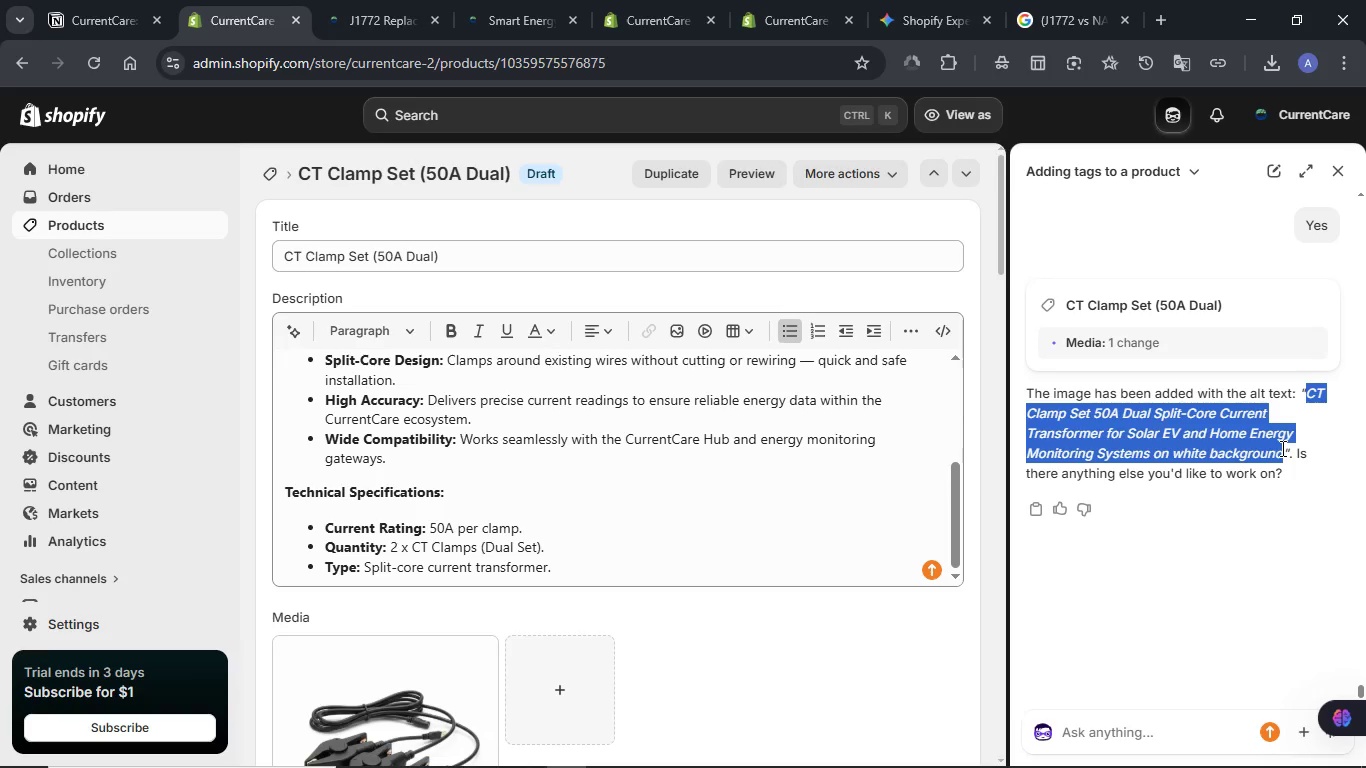 
key(Control+C)
 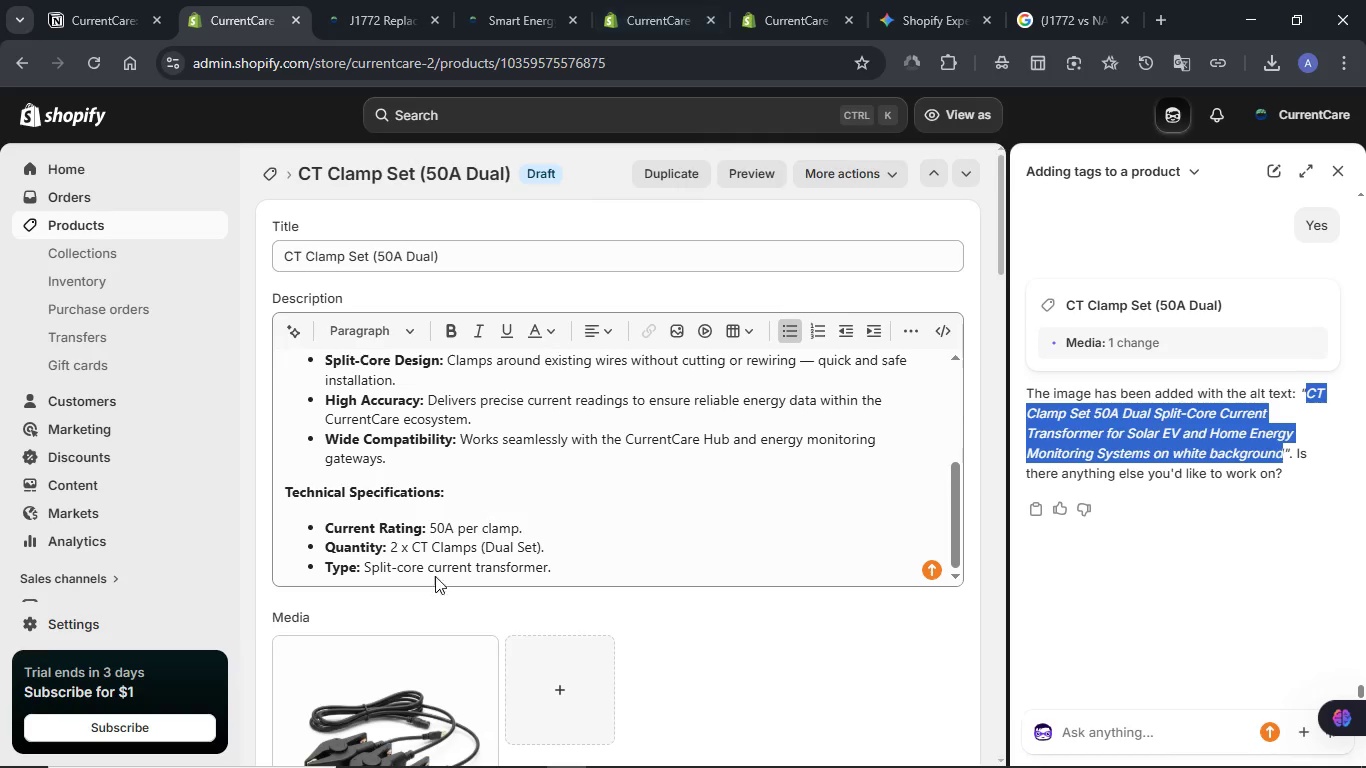 
scroll: coordinate [382, 579], scroll_direction: down, amount: 3.0
 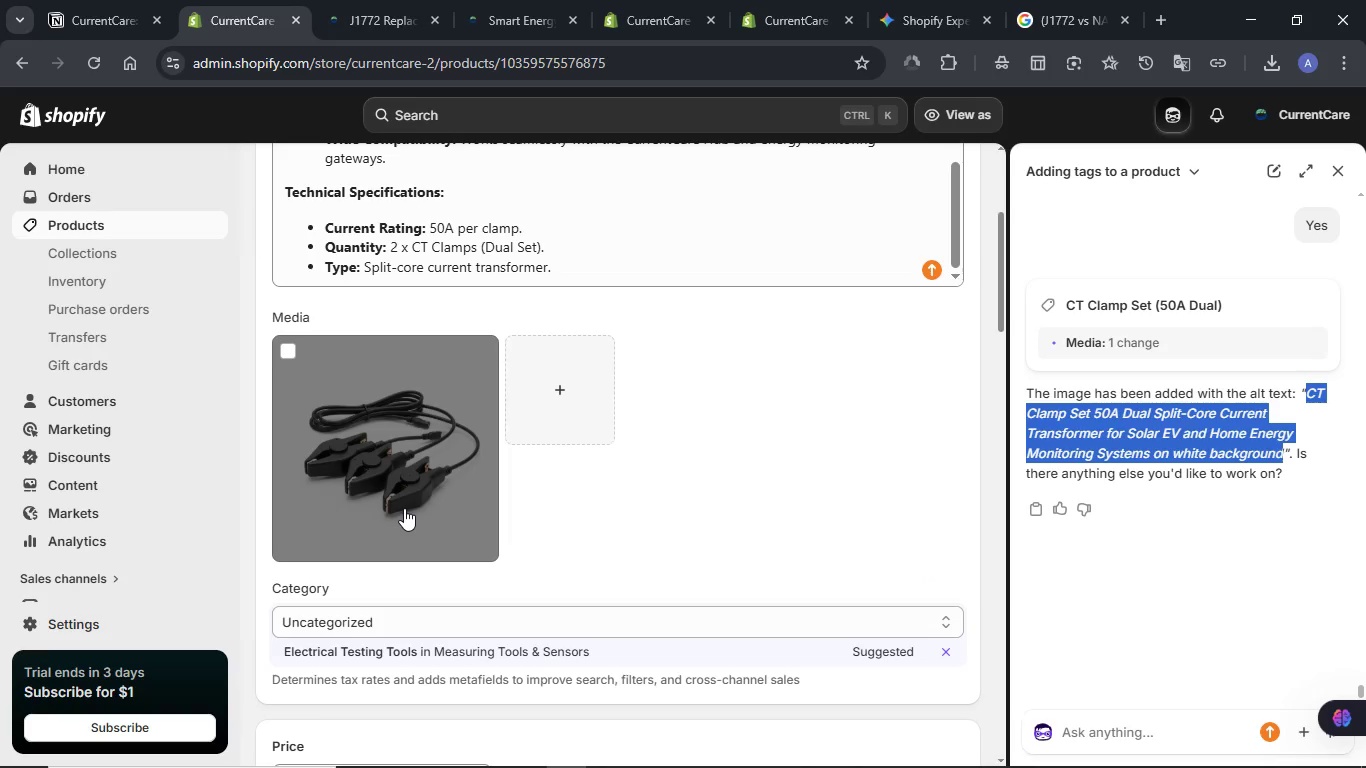 
left_click([404, 508])
 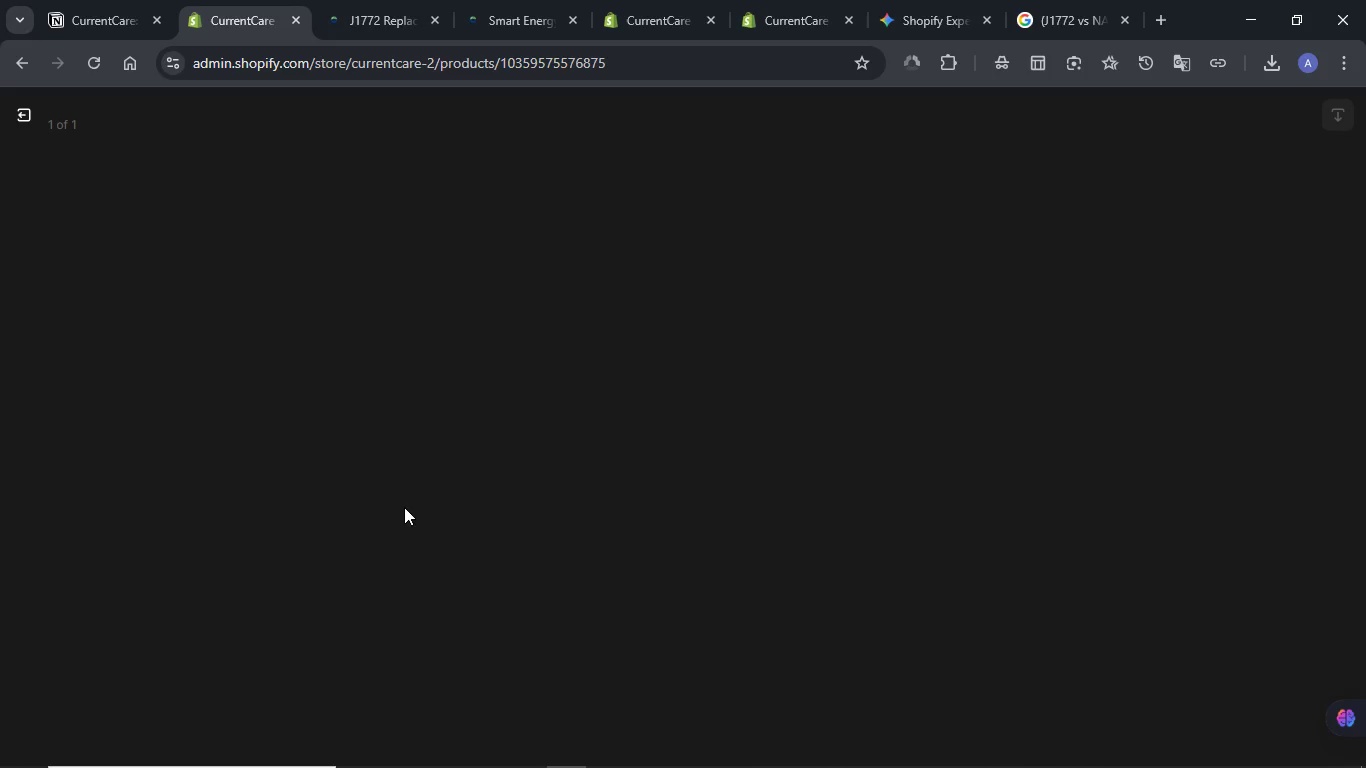 
wait(8.23)
 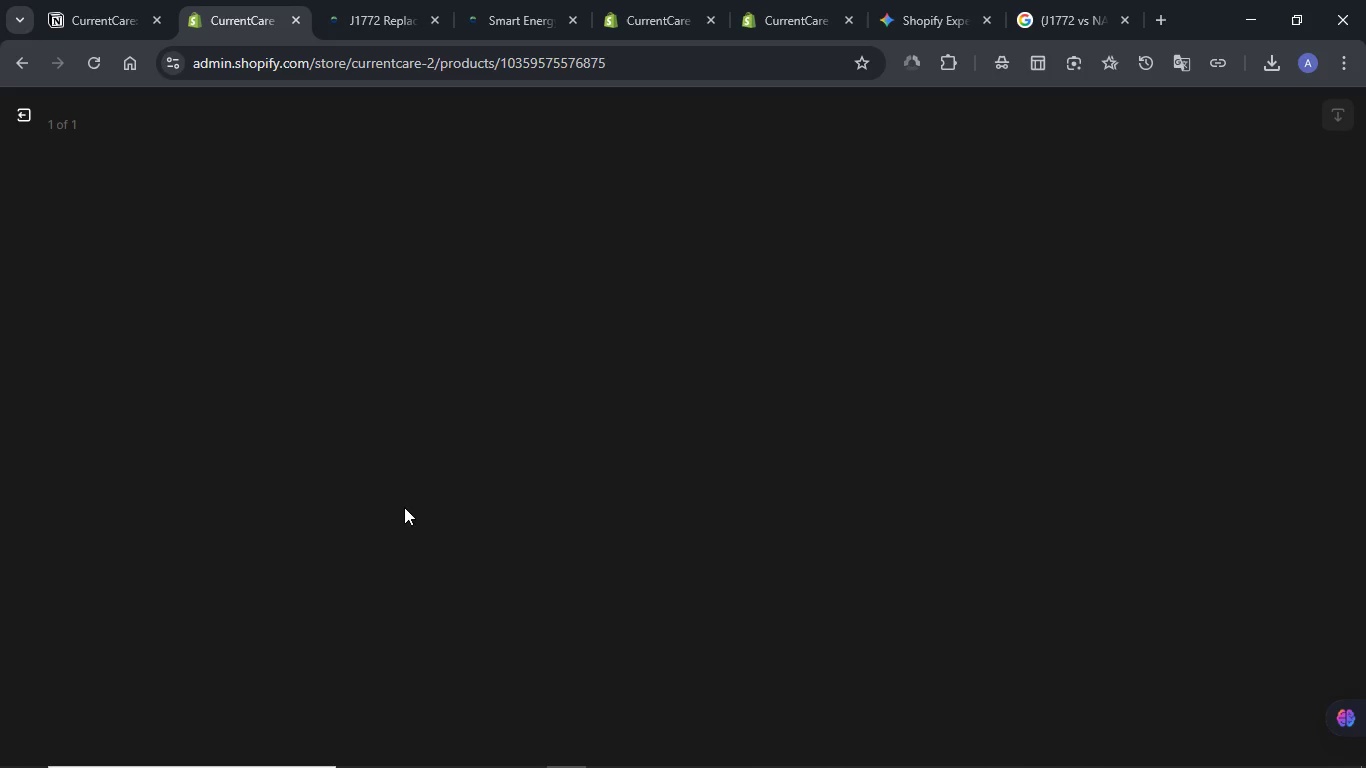 
double_click([1113, 347])
 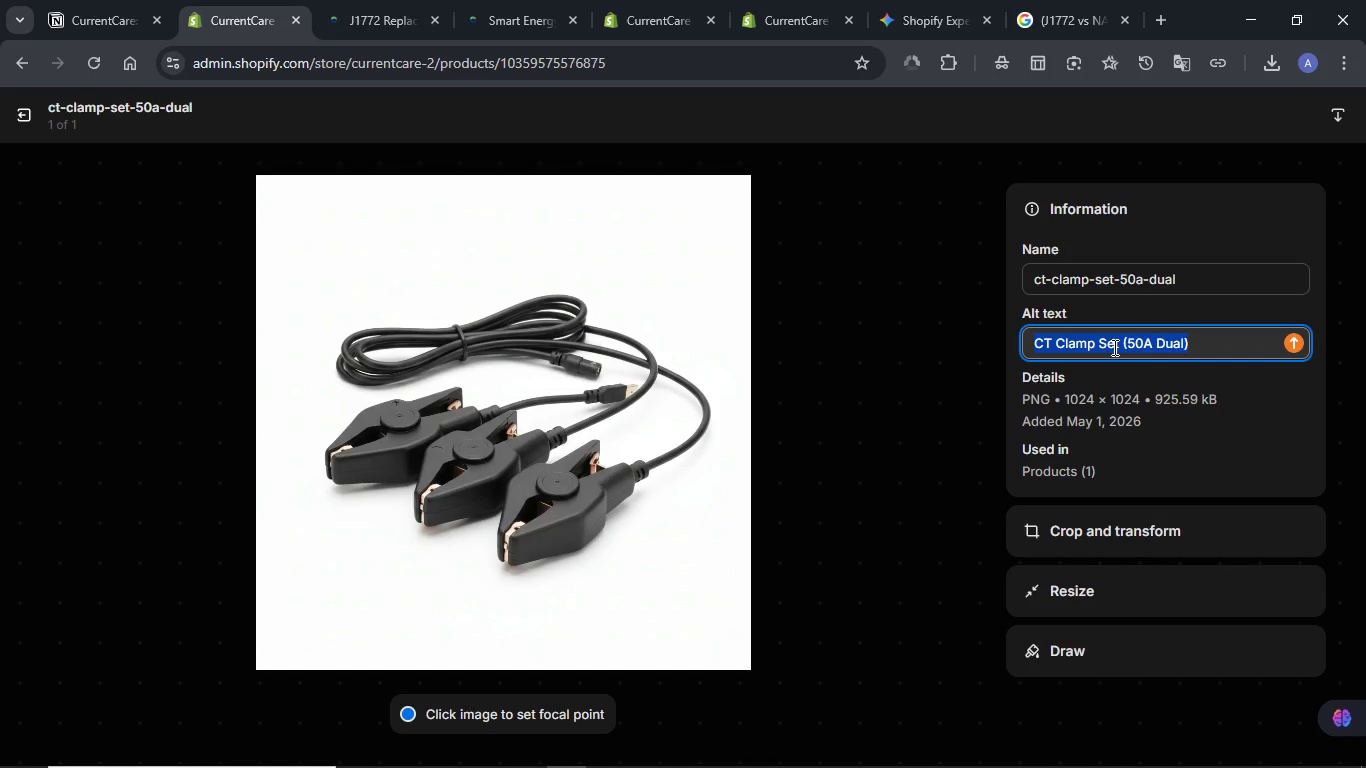 
triple_click([1113, 347])
 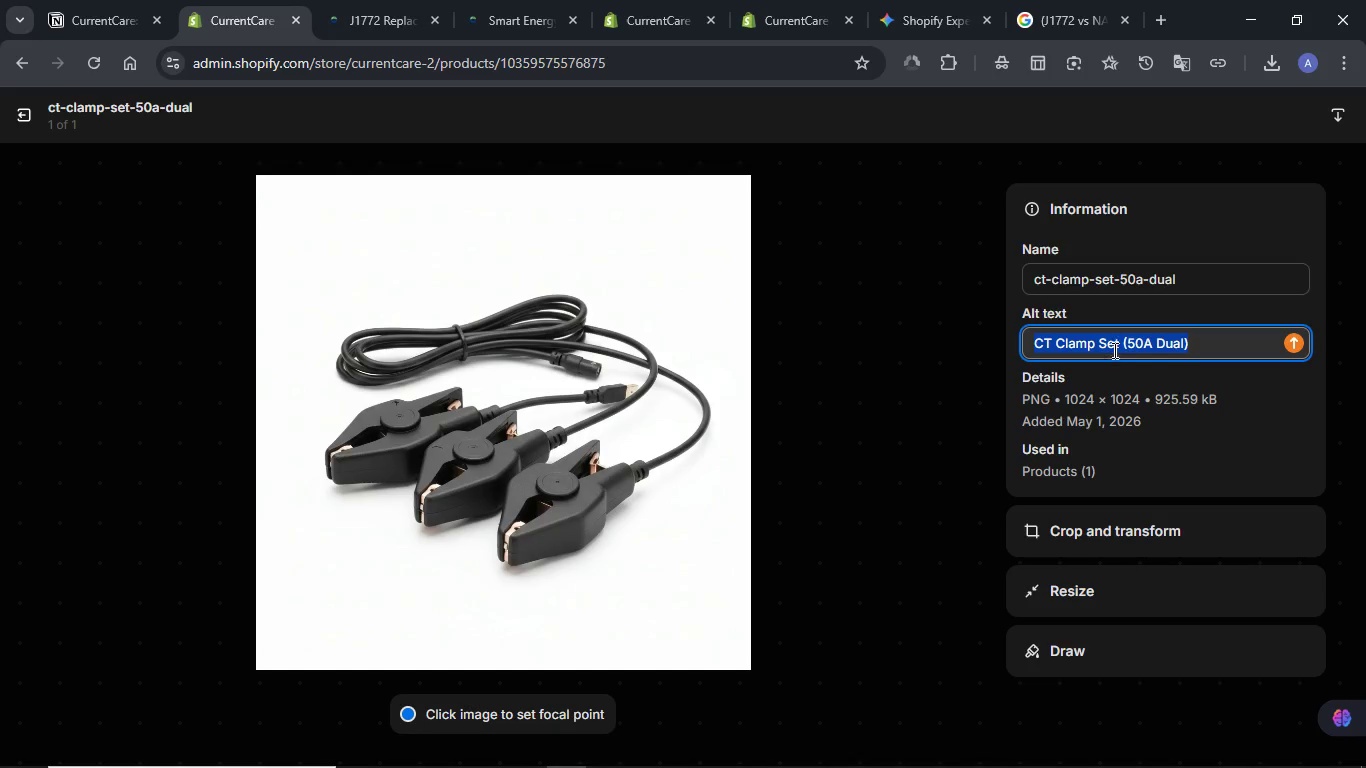 
key(Control+V)
 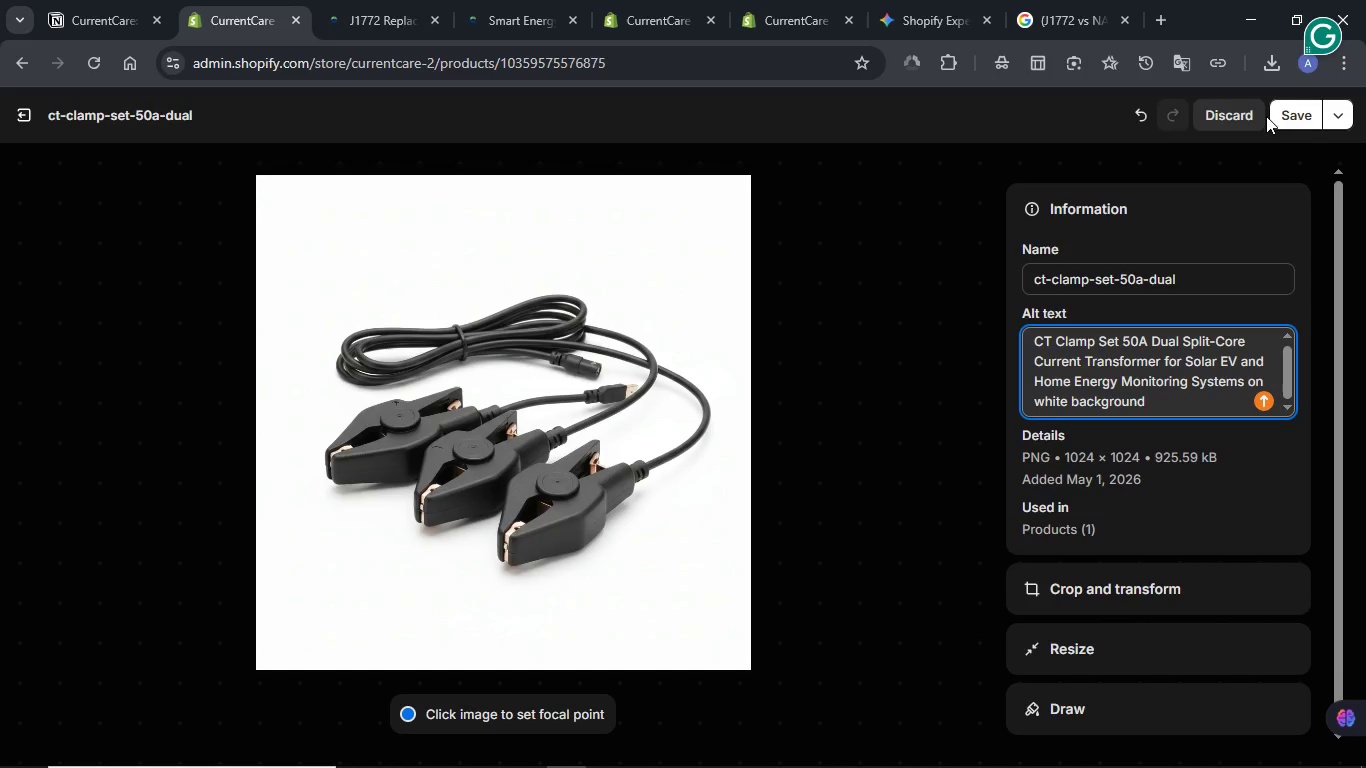 
left_click([1276, 116])
 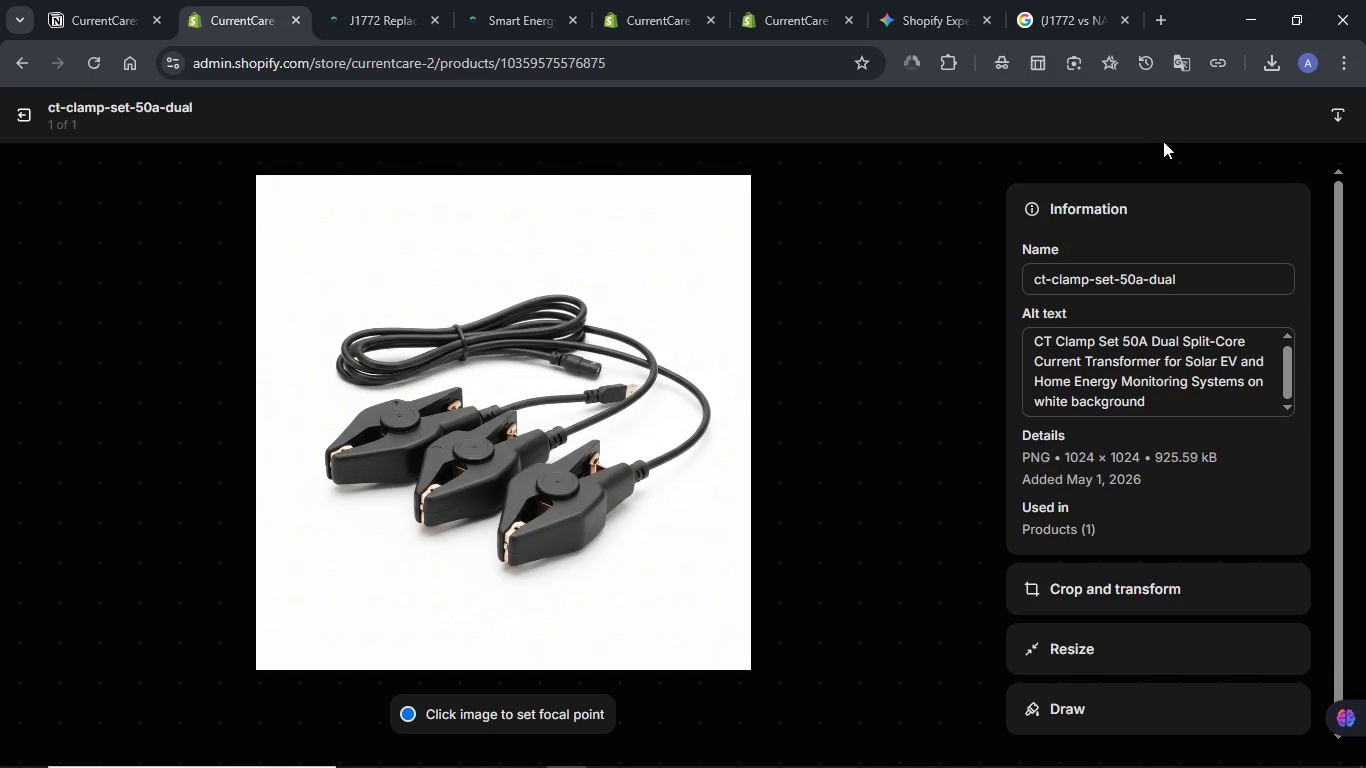 
wait(6.98)
 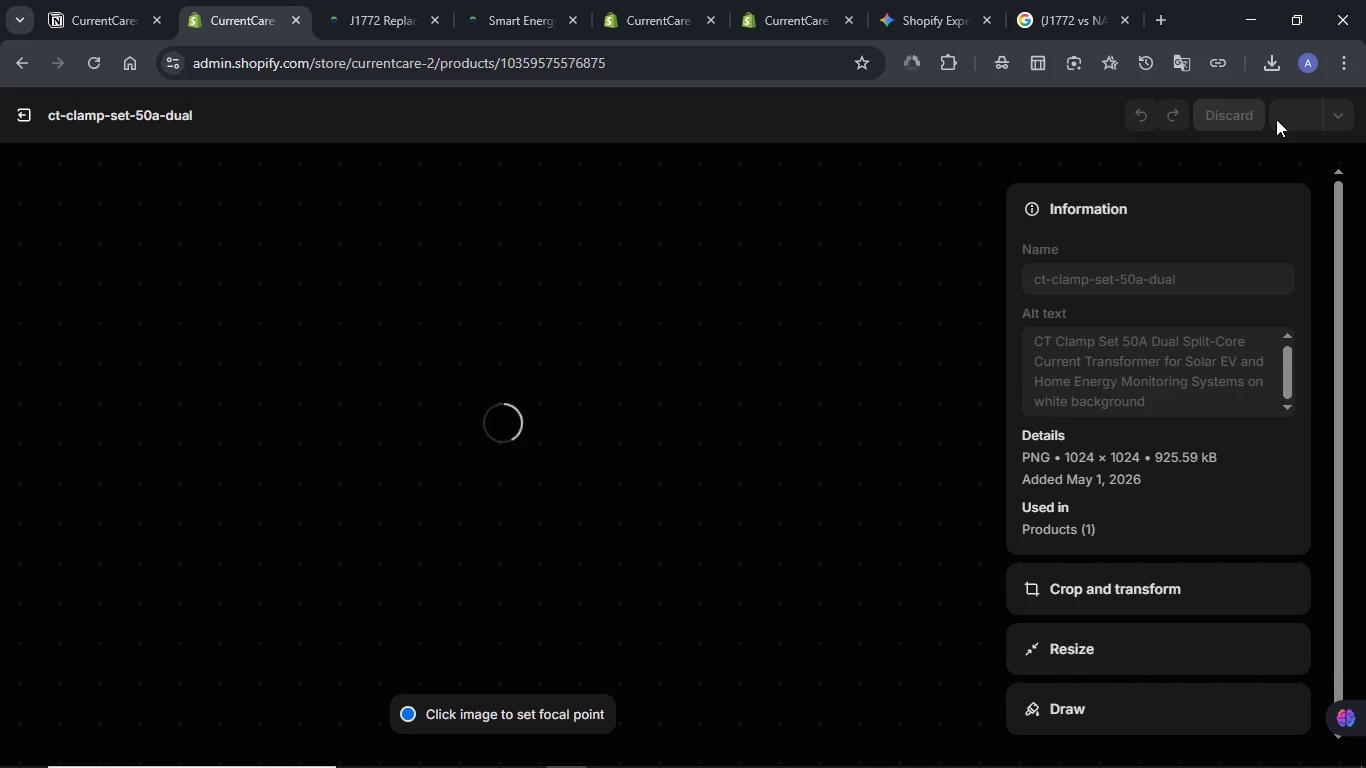 
left_click([16, 112])
 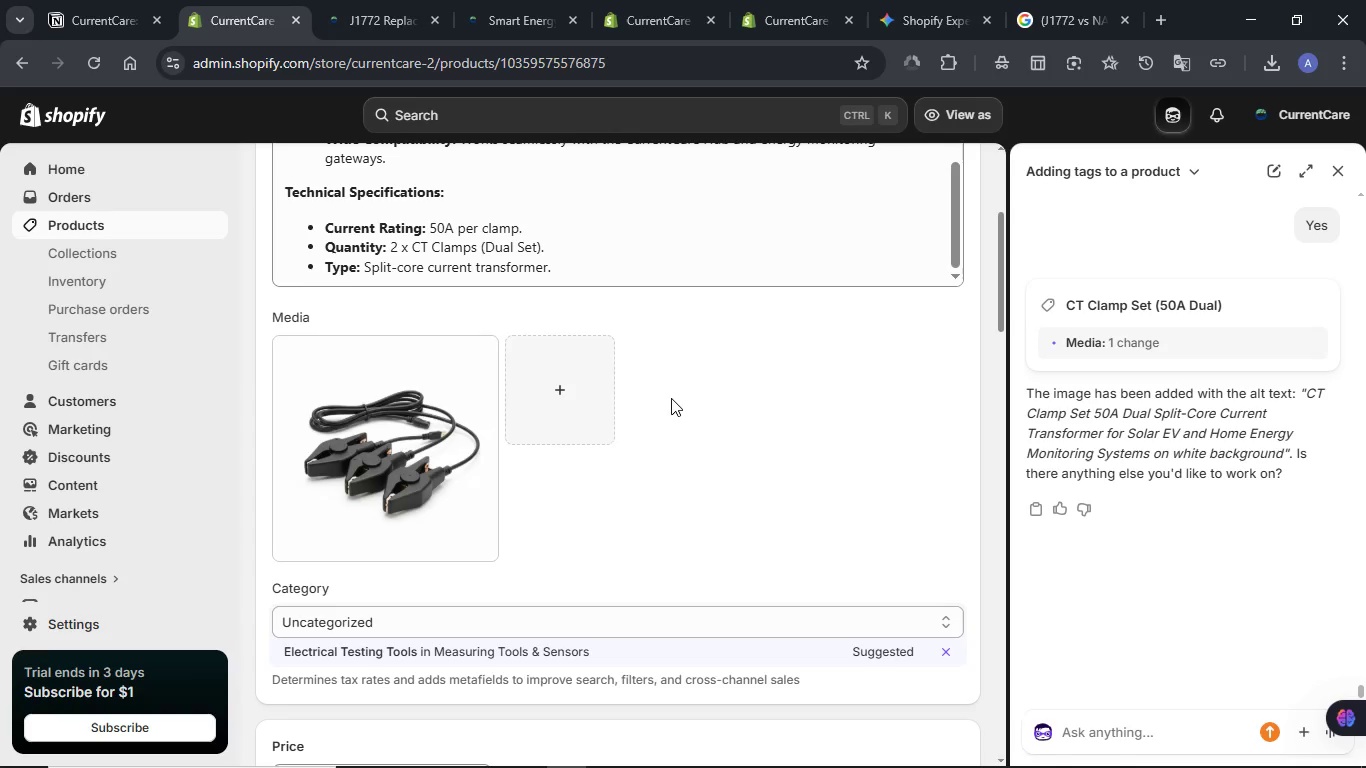 
scroll: coordinate [671, 398], scroll_direction: down, amount: 1.0
 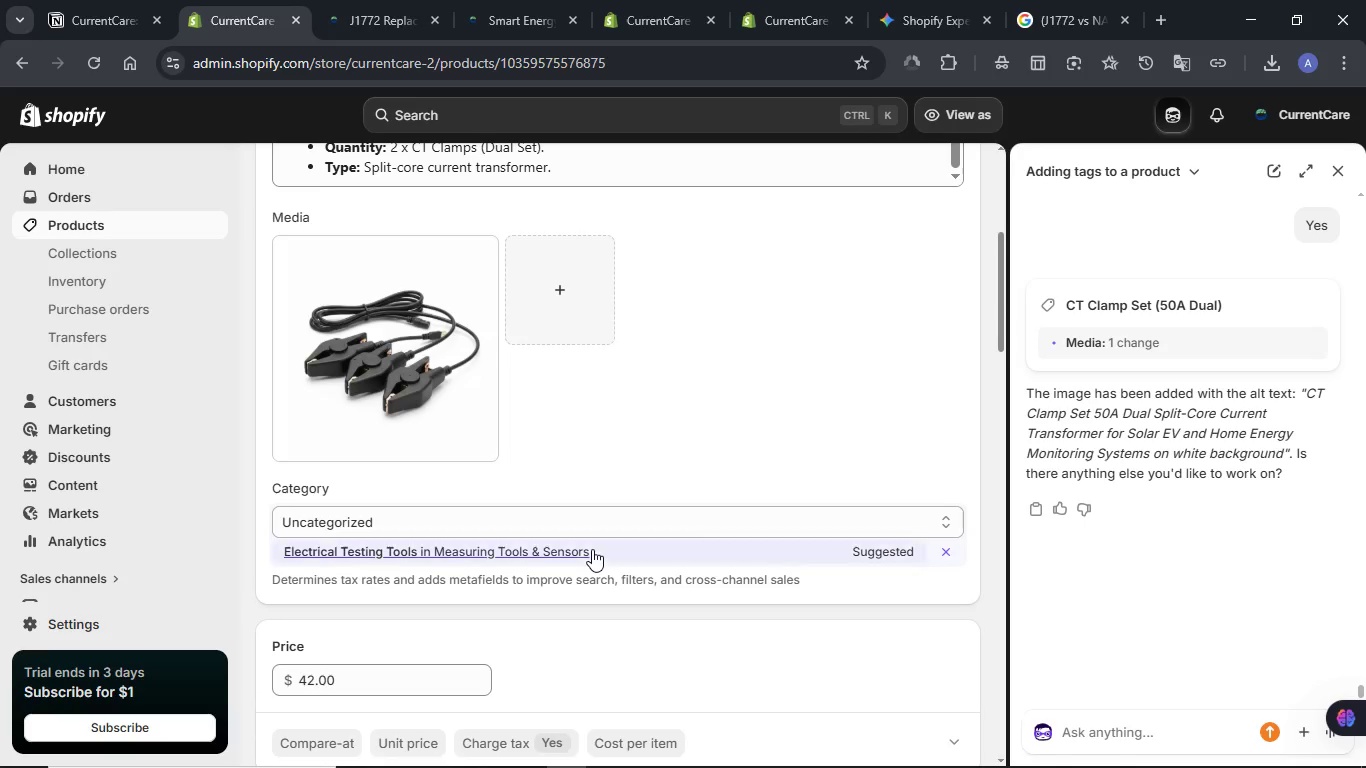 
left_click([592, 549])
 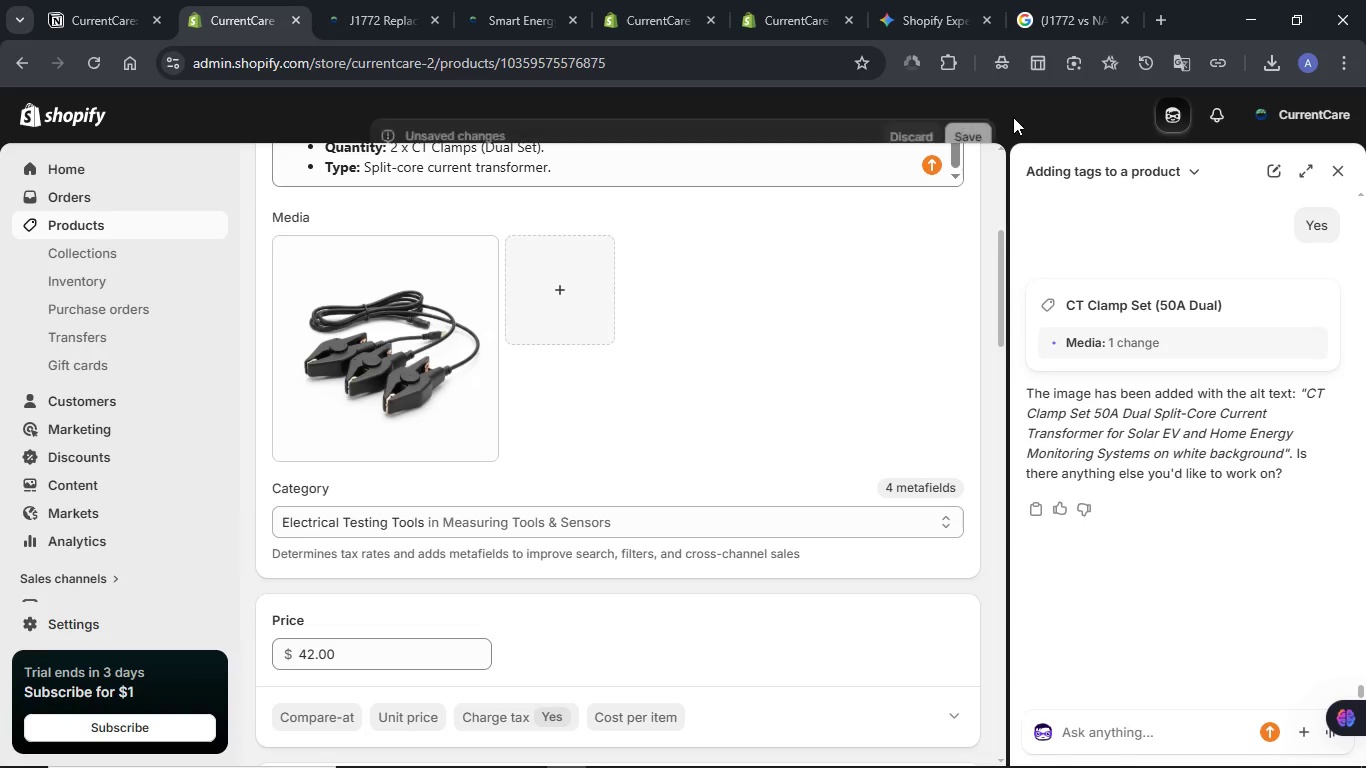 
wait(5.94)
 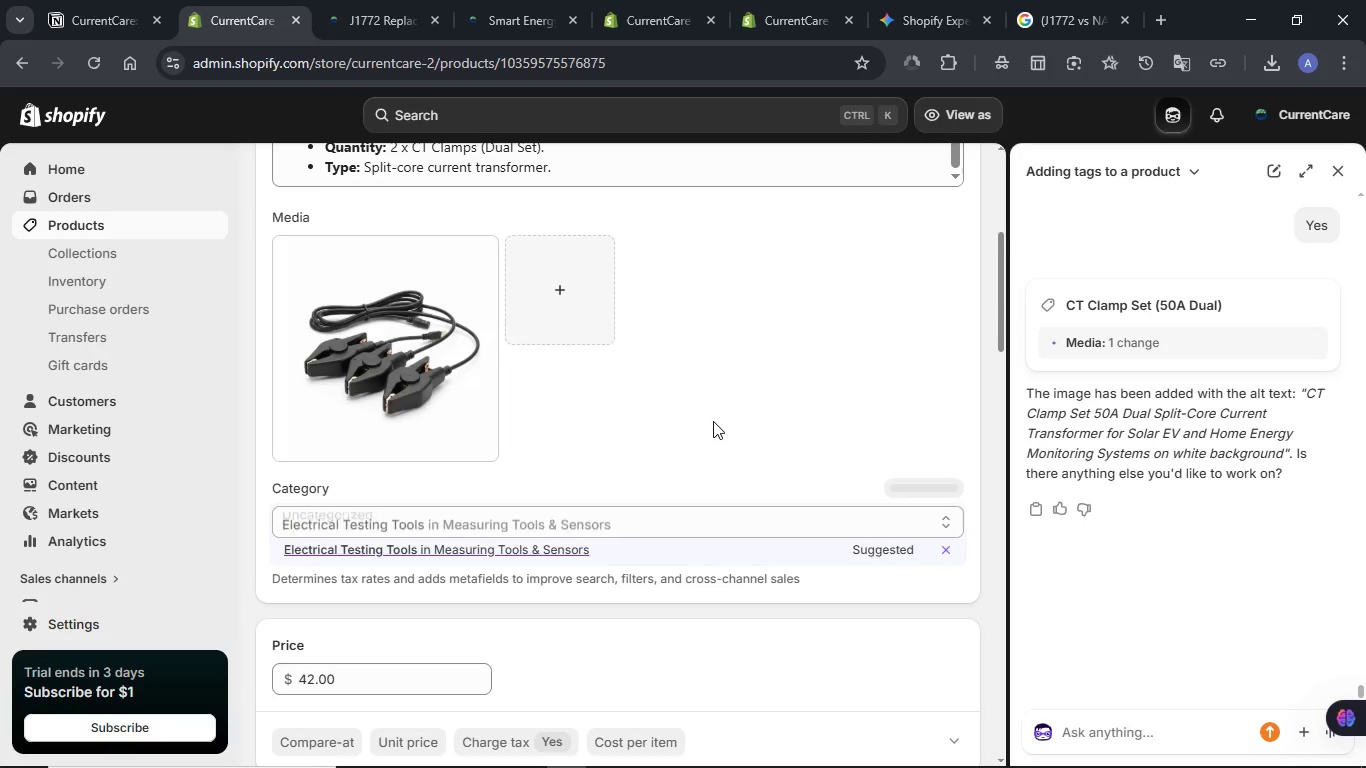 
left_click([988, 114])
 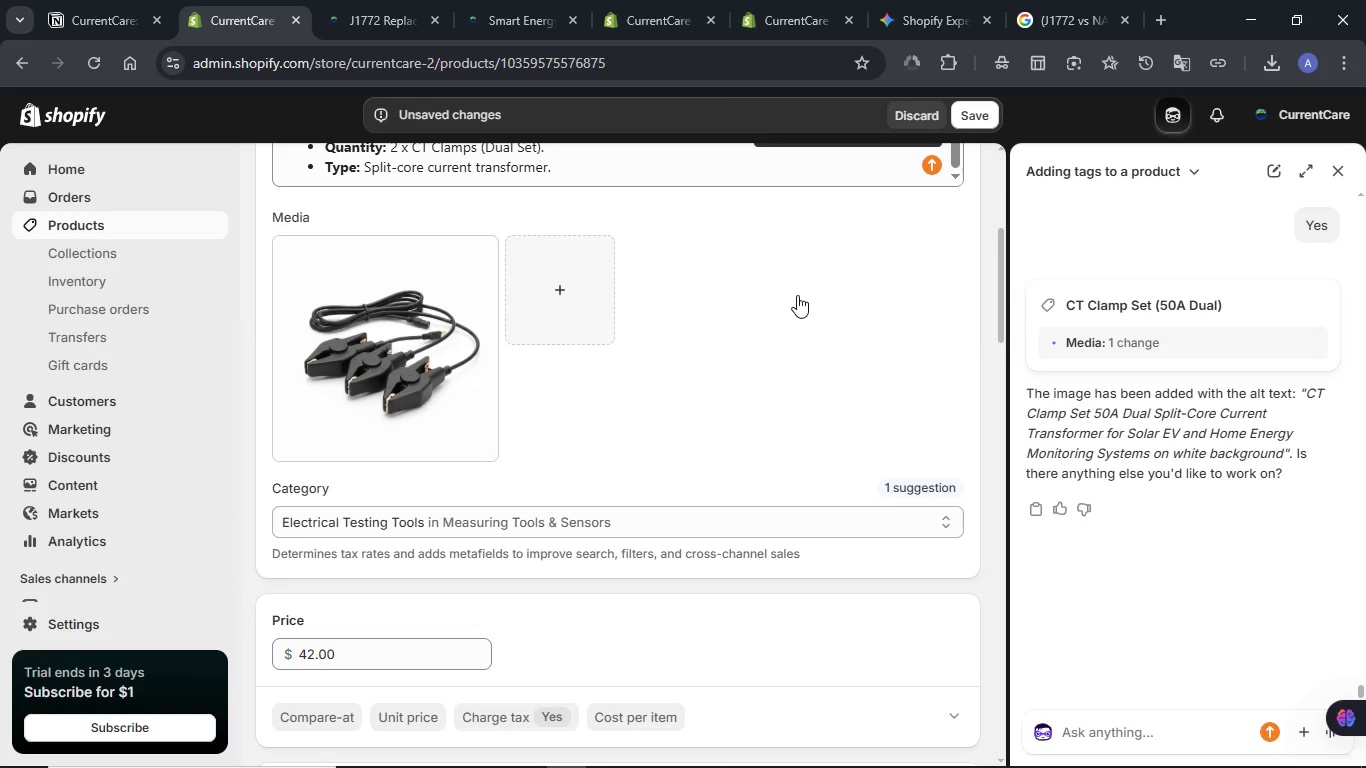 
wait(8.78)
 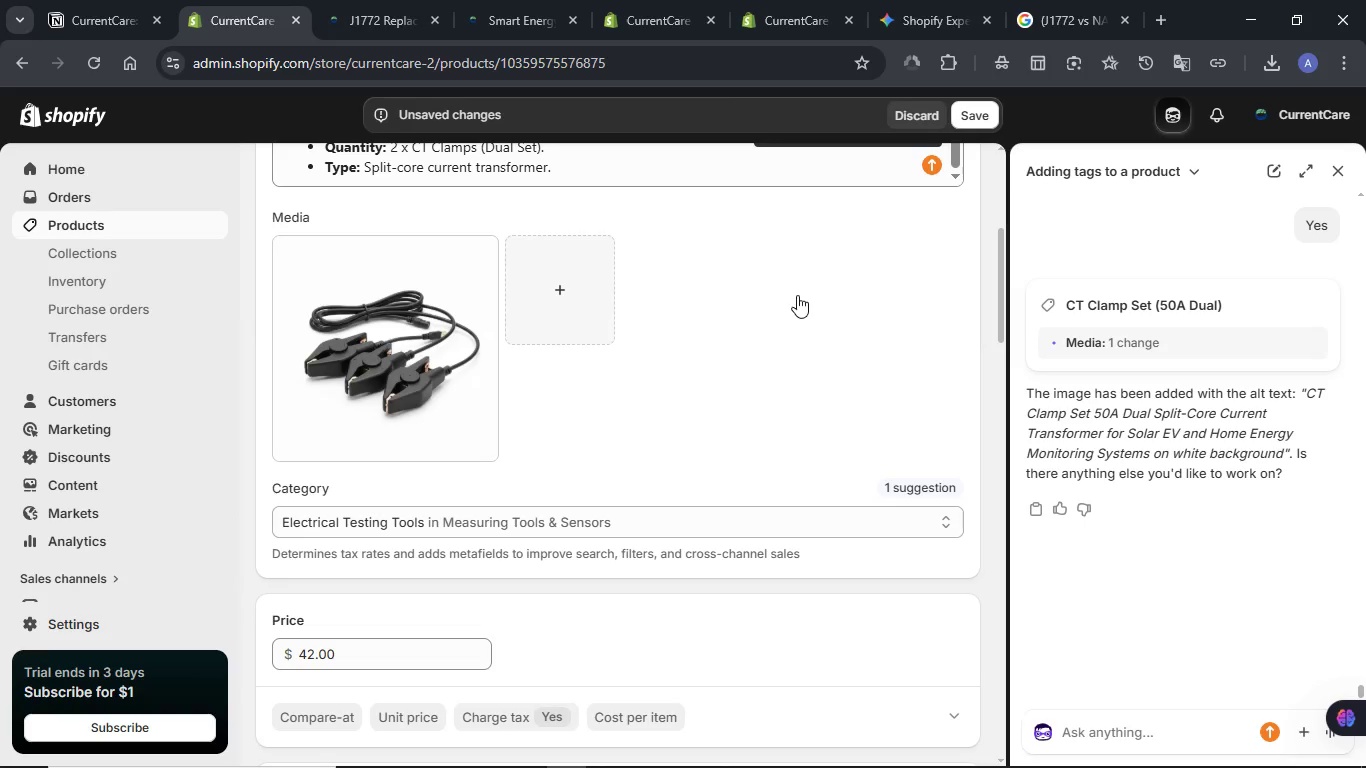 
left_click([1337, 172])
 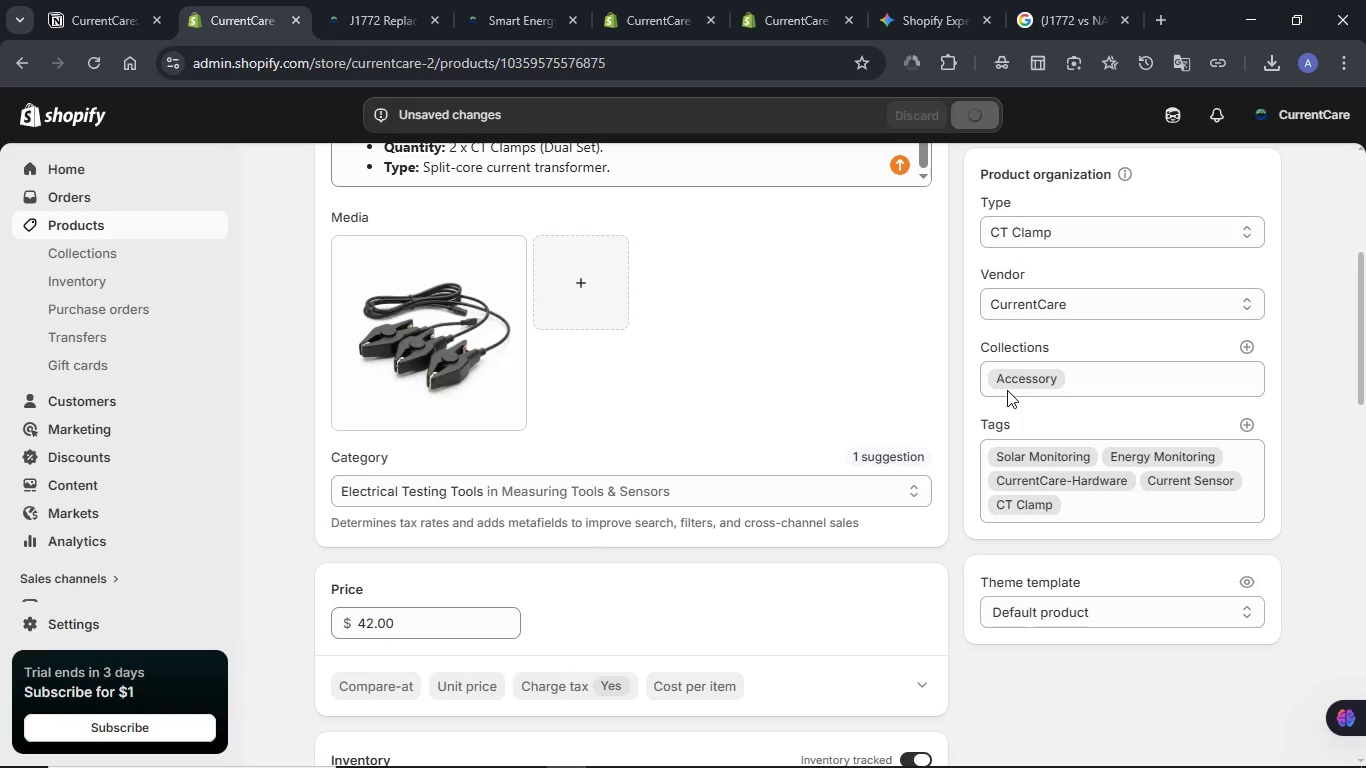 
scroll: coordinate [1003, 390], scroll_direction: up, amount: 3.0
 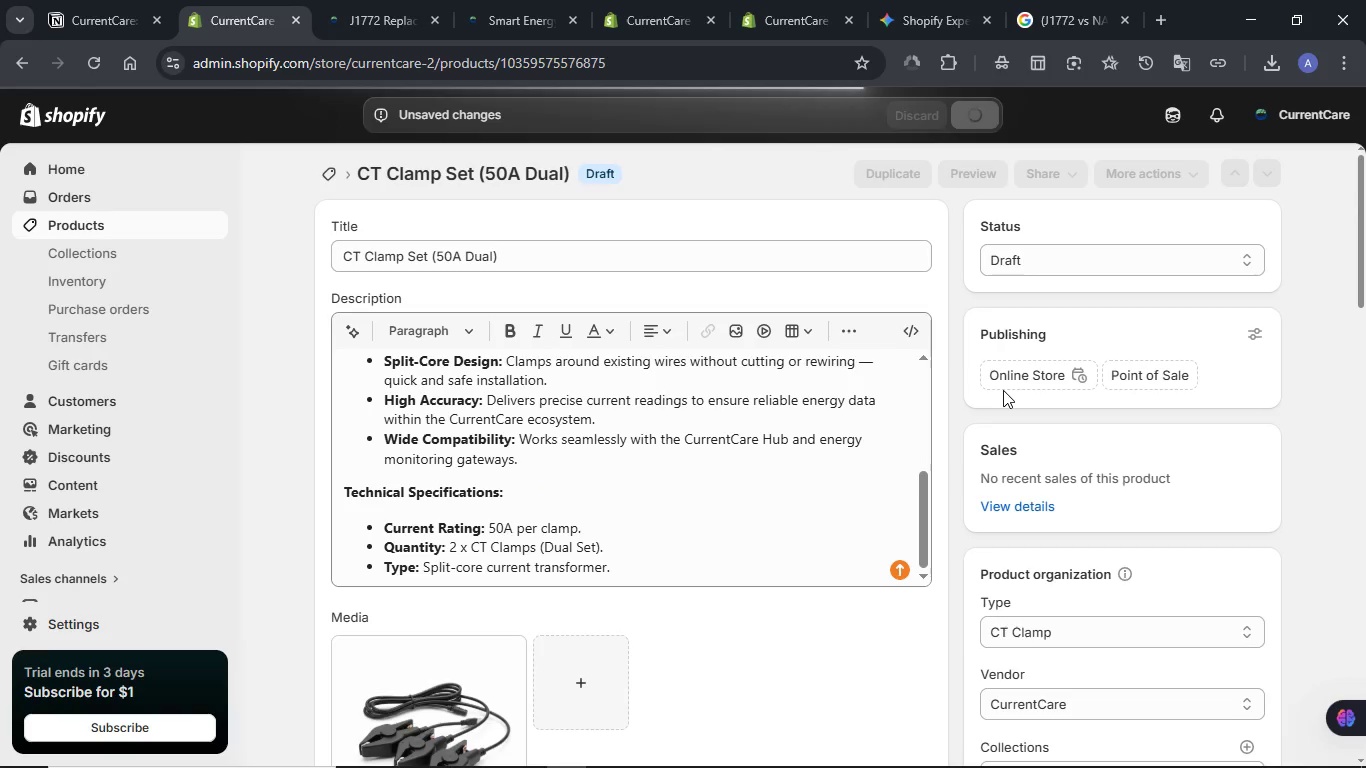 
scroll: coordinate [1003, 390], scroll_direction: down, amount: 5.0
 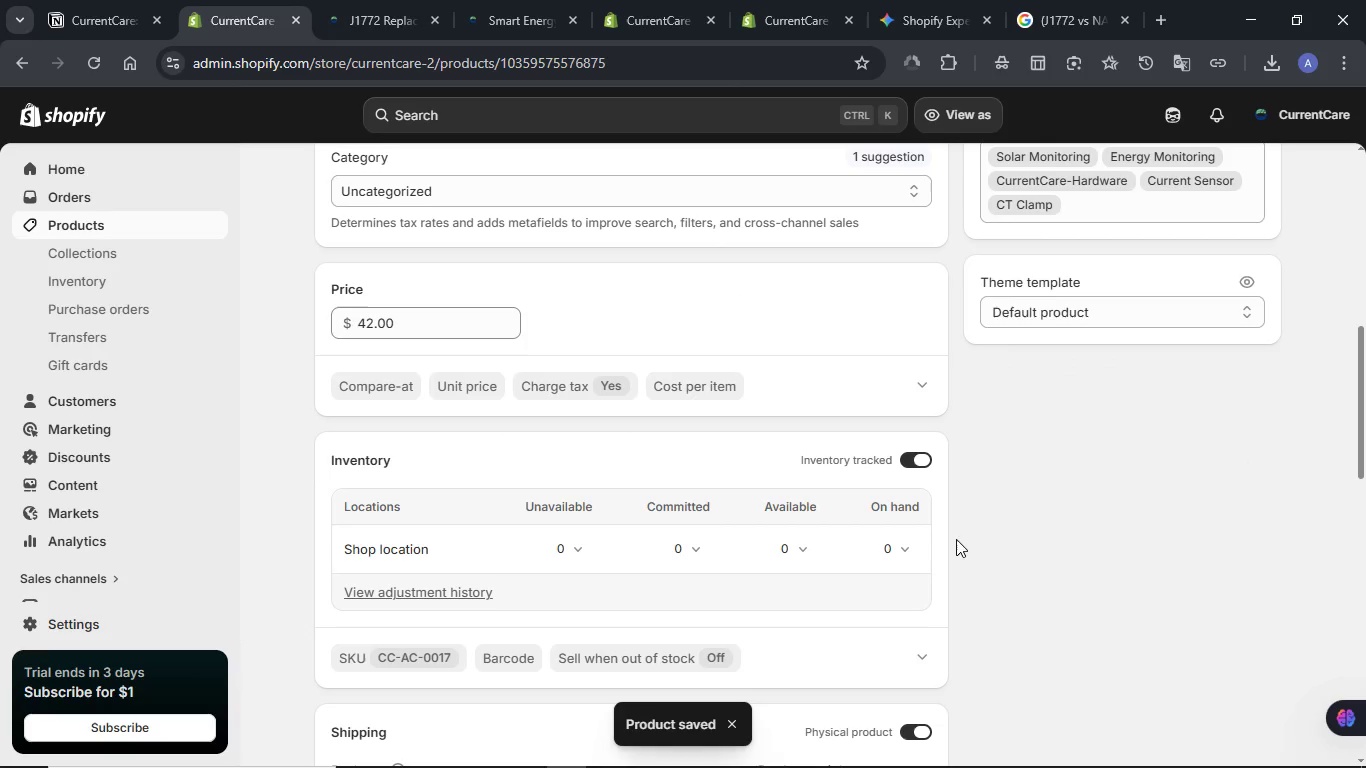 
left_click([899, 549])
 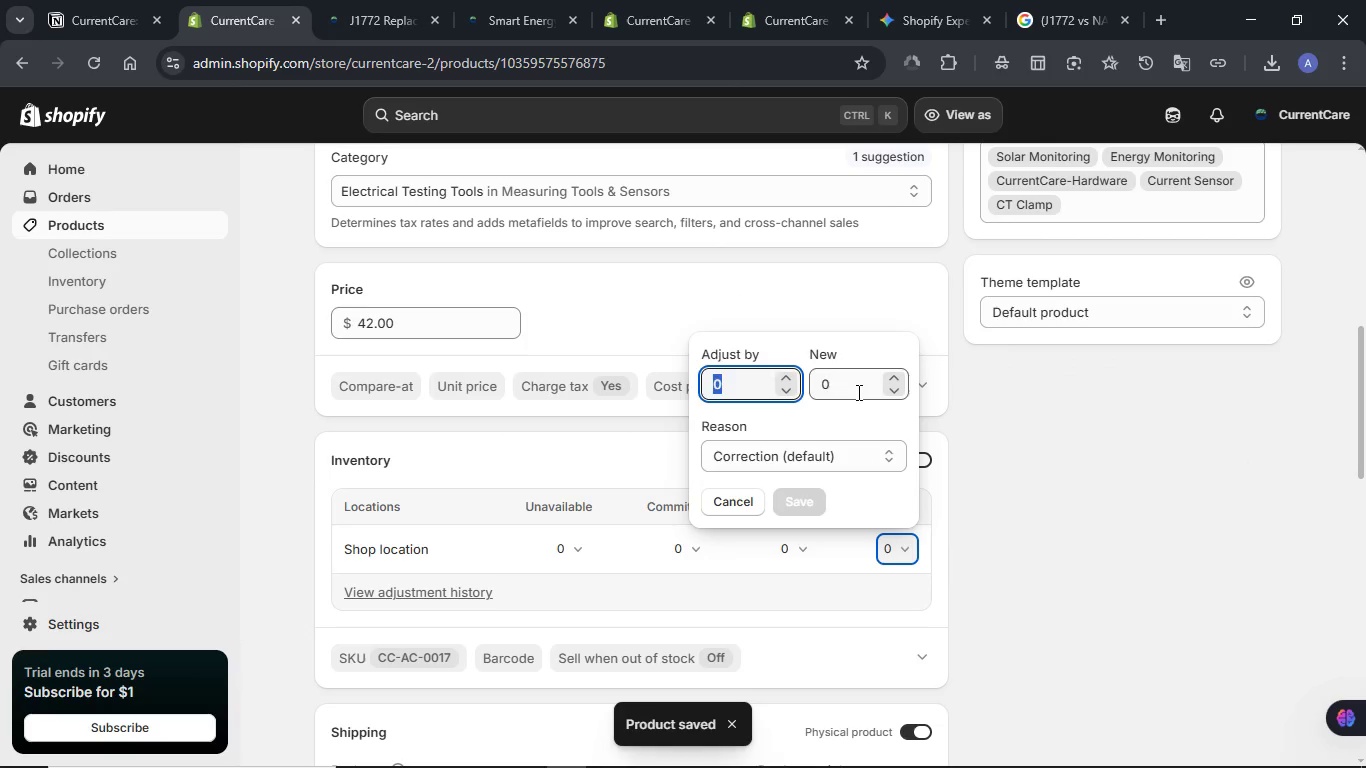 
double_click([857, 392])
 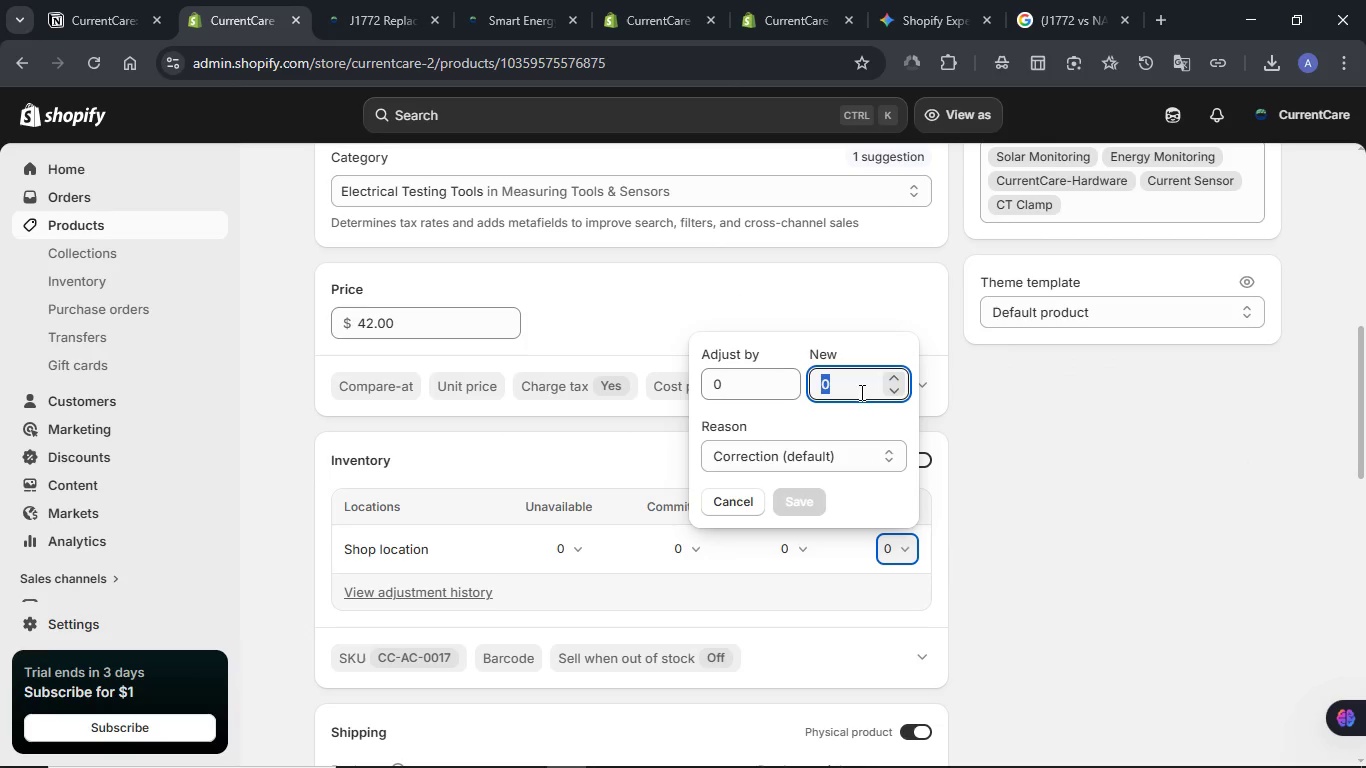 
hold_key(key=Numpad1, duration=0.31)
 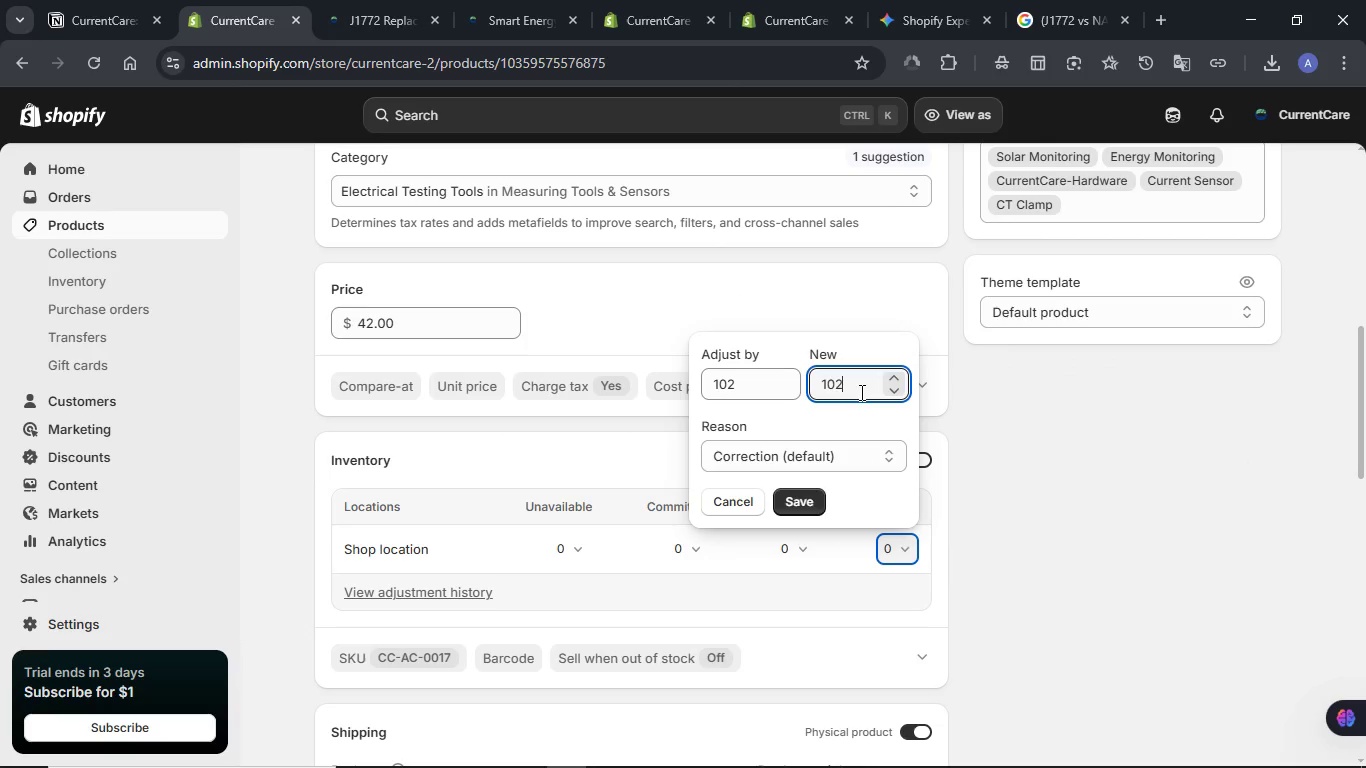 
key(Numpad0)
 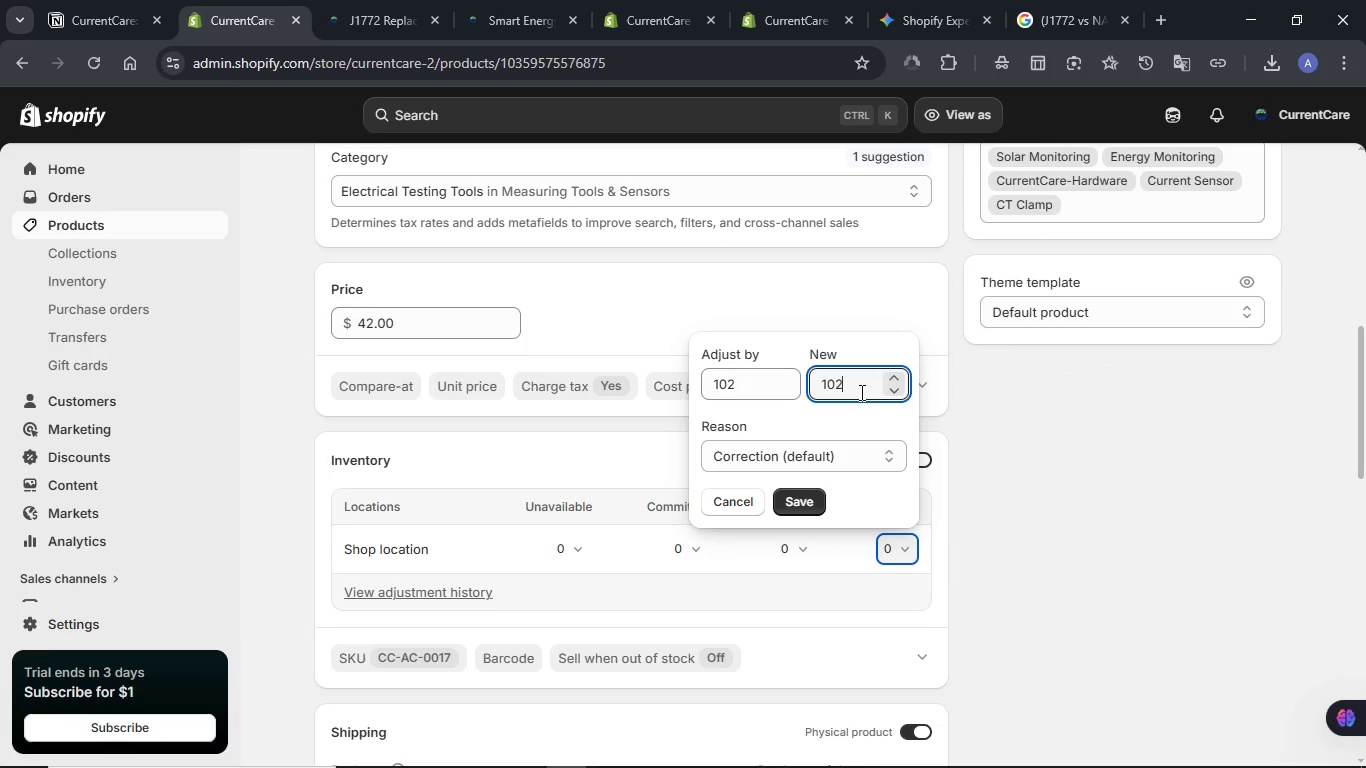 
key(Numpad2)
 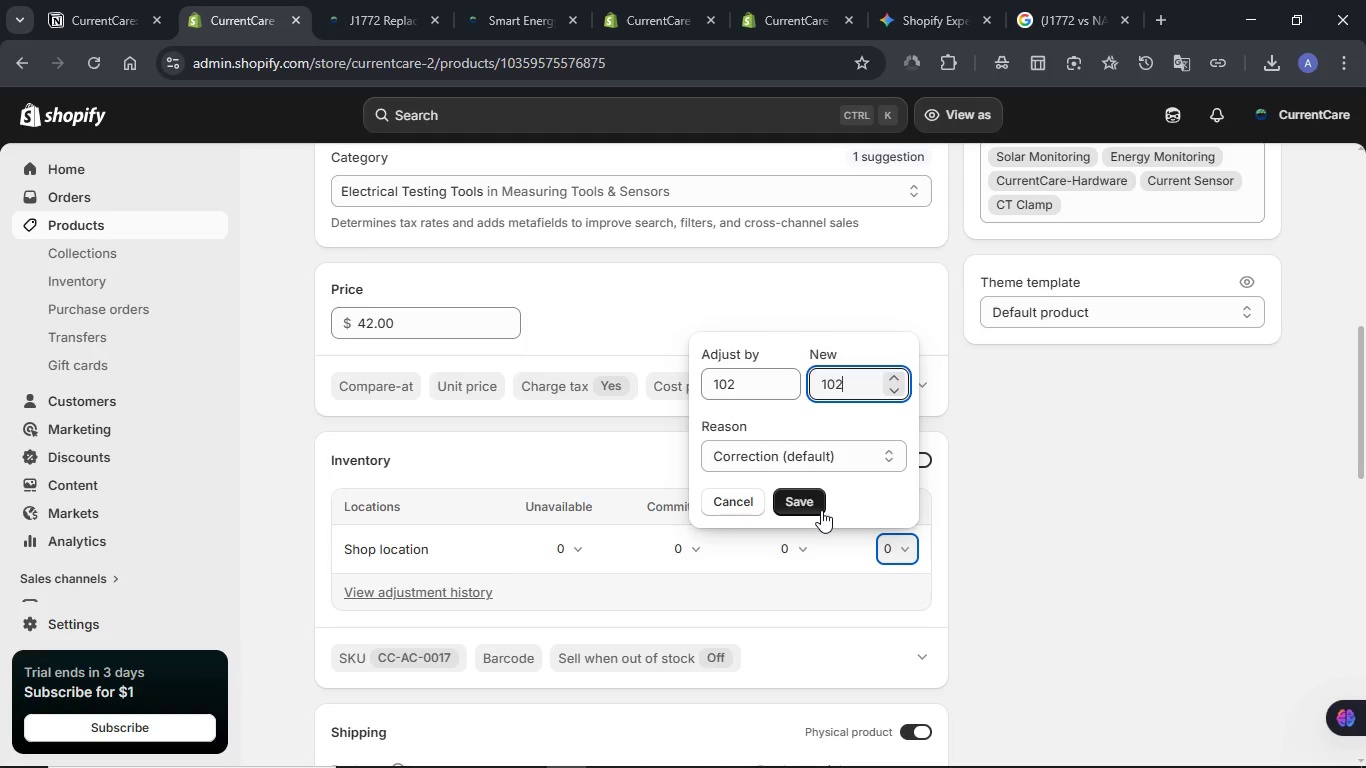 
left_click([821, 510])
 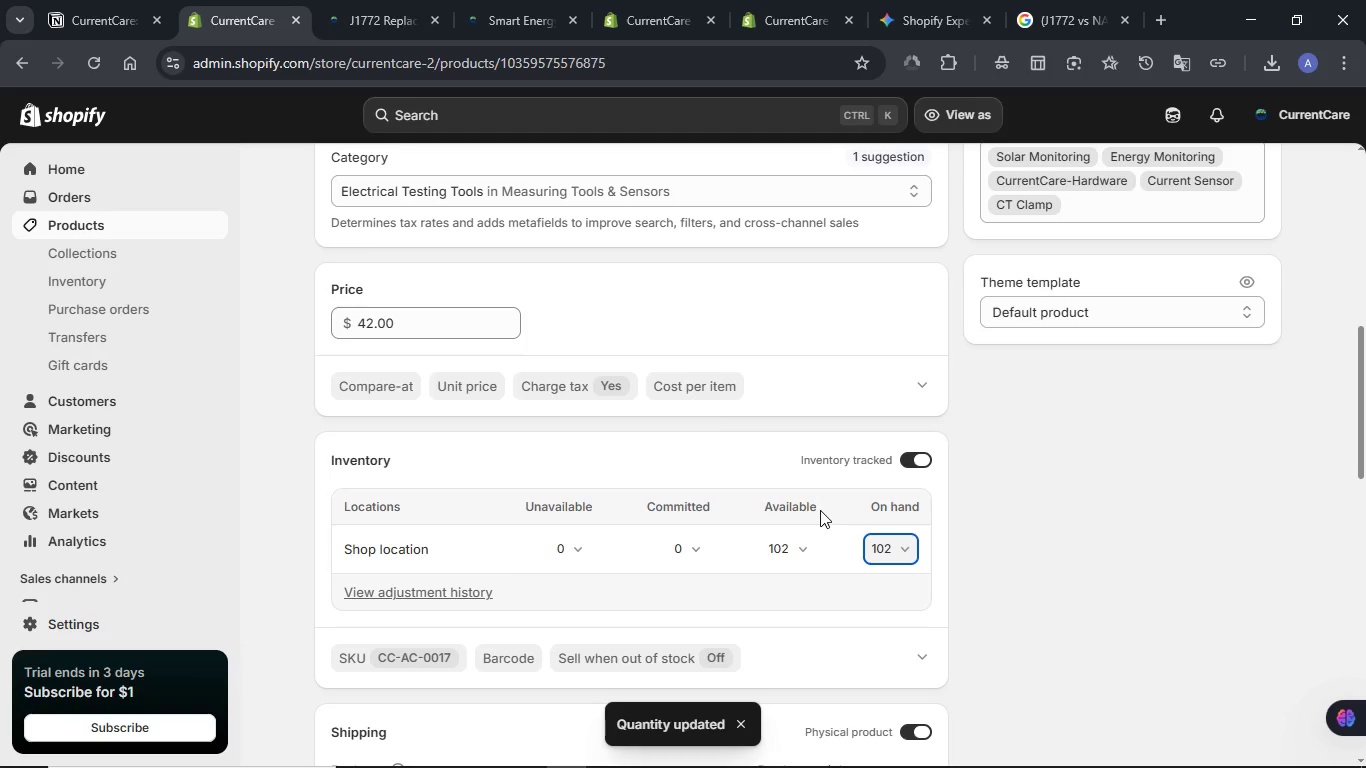 
wait(7.17)
 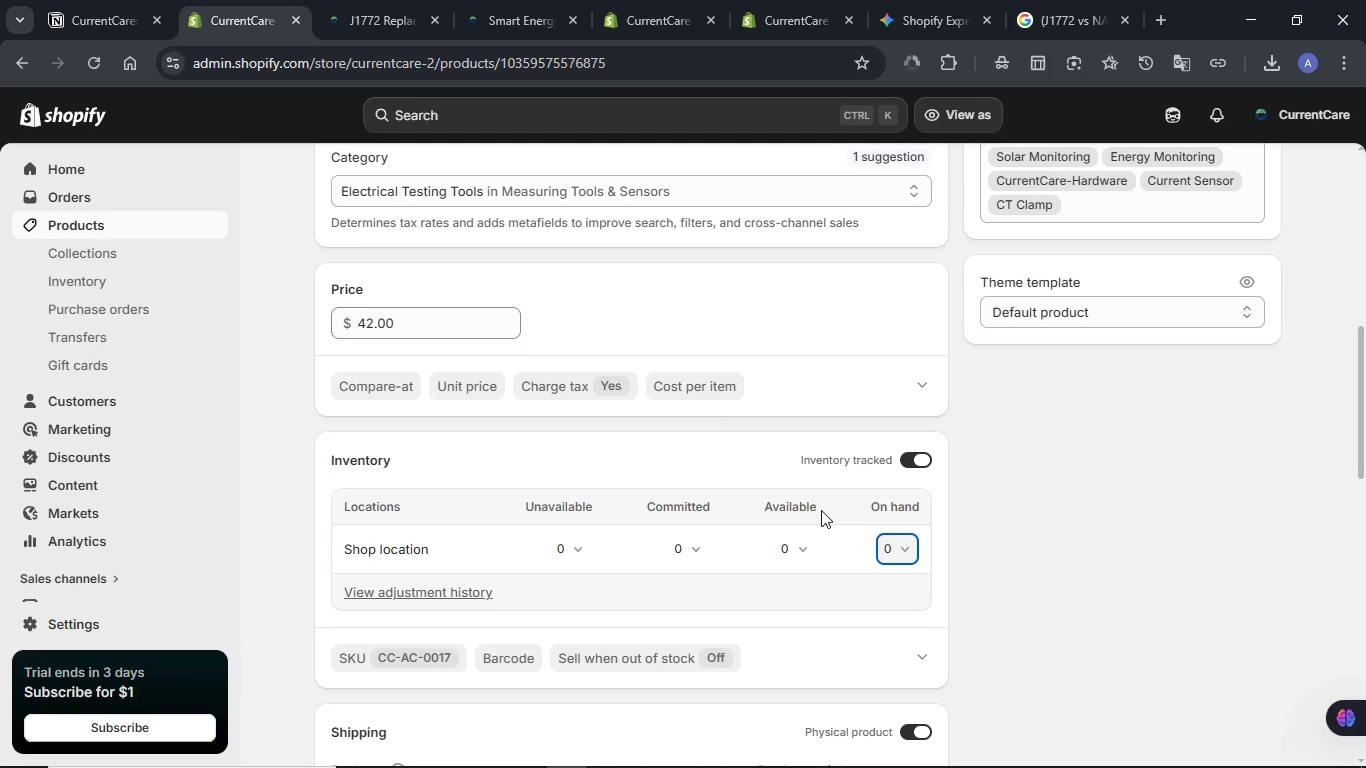 
scroll: coordinate [1053, 507], scroll_direction: down, amount: 1.0
 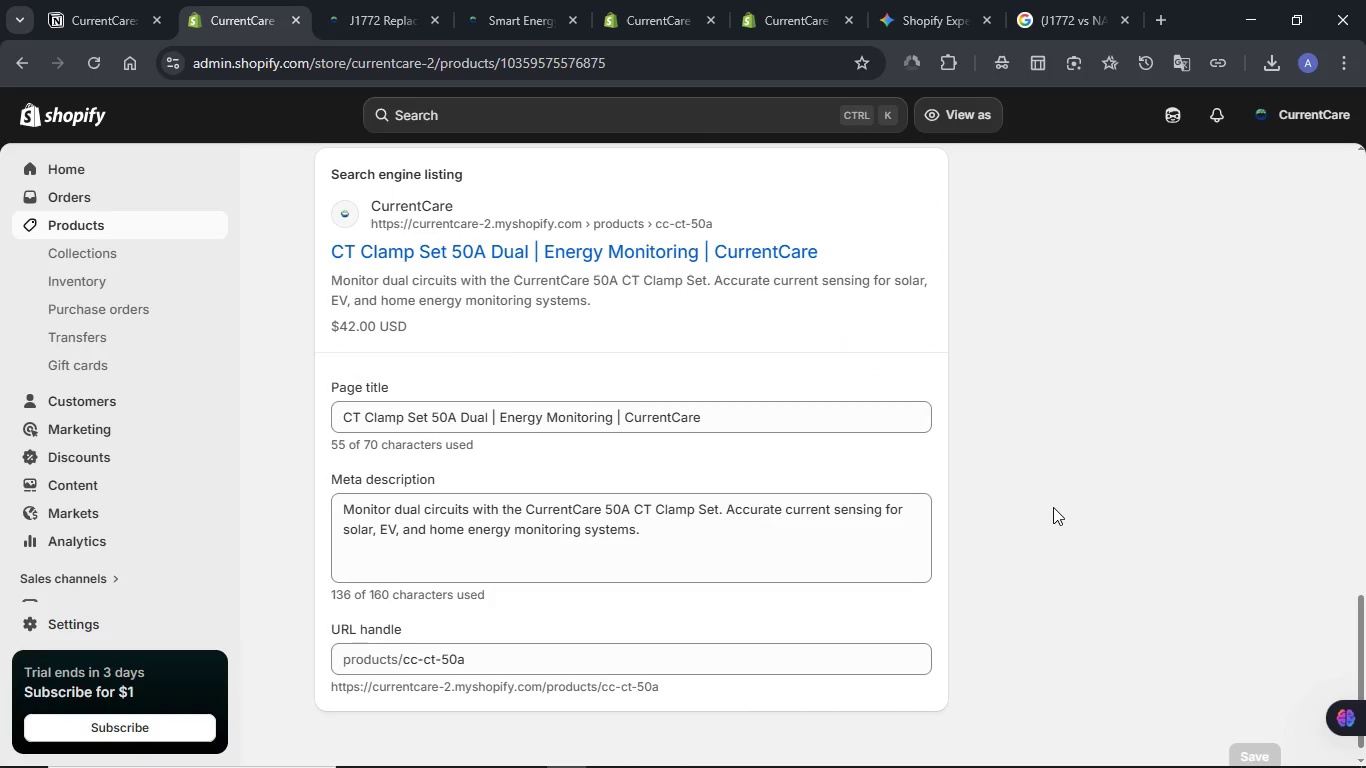 
scroll: coordinate [1053, 507], scroll_direction: up, amount: 20.0
 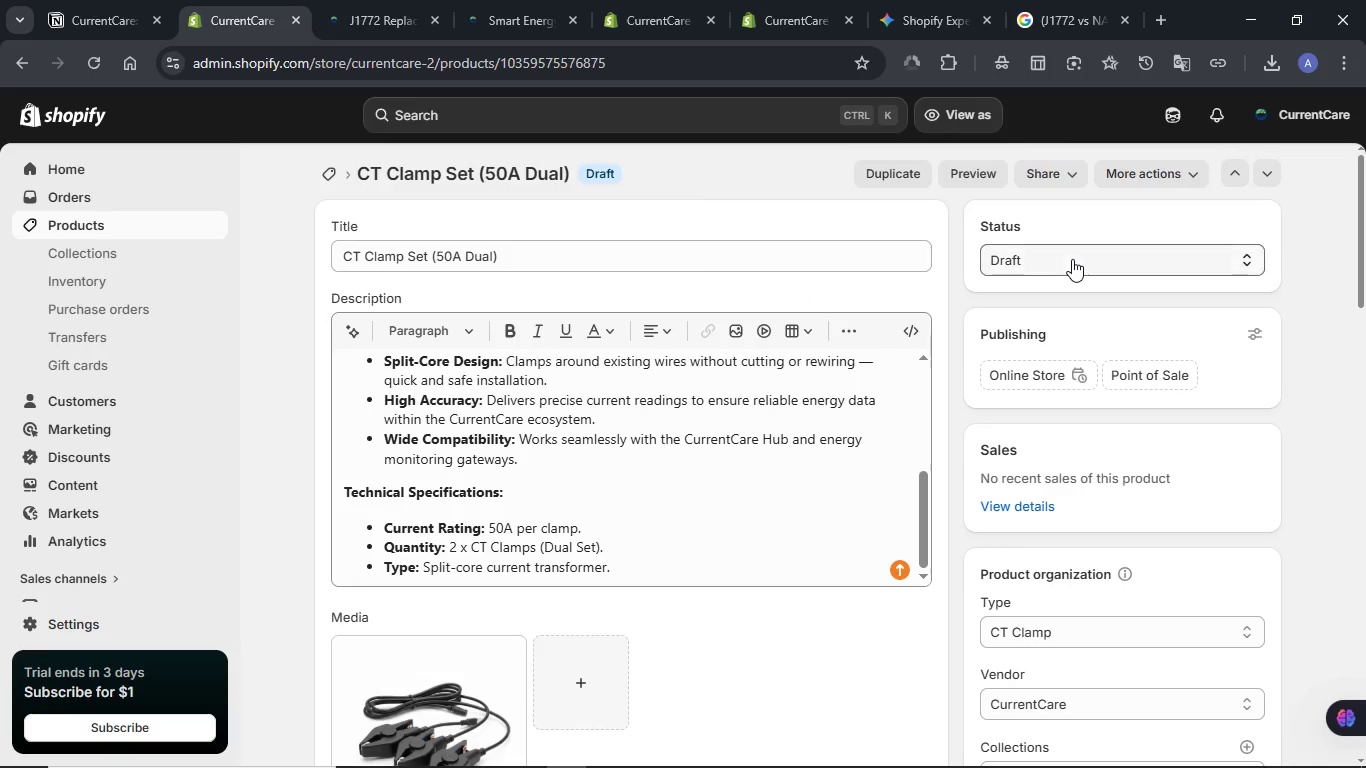 
left_click([1072, 259])
 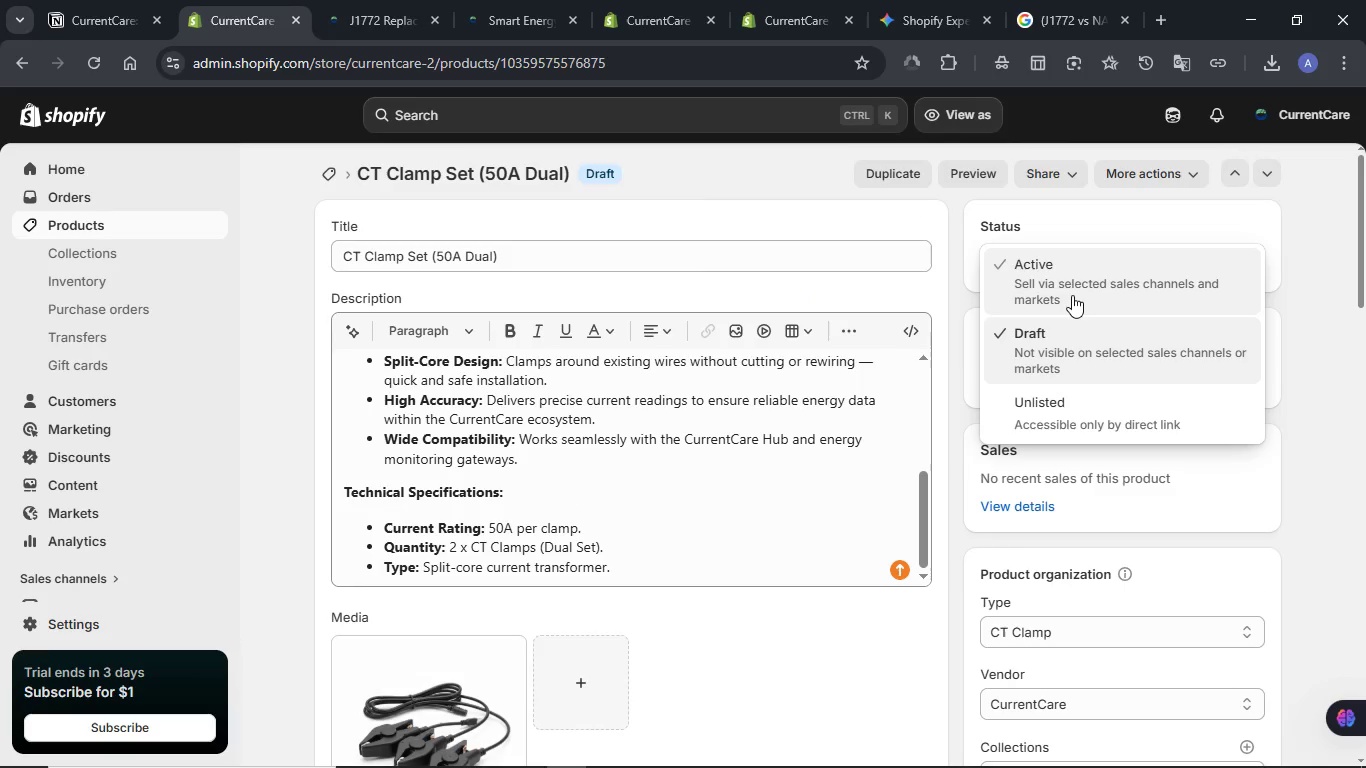 
left_click([1072, 295])
 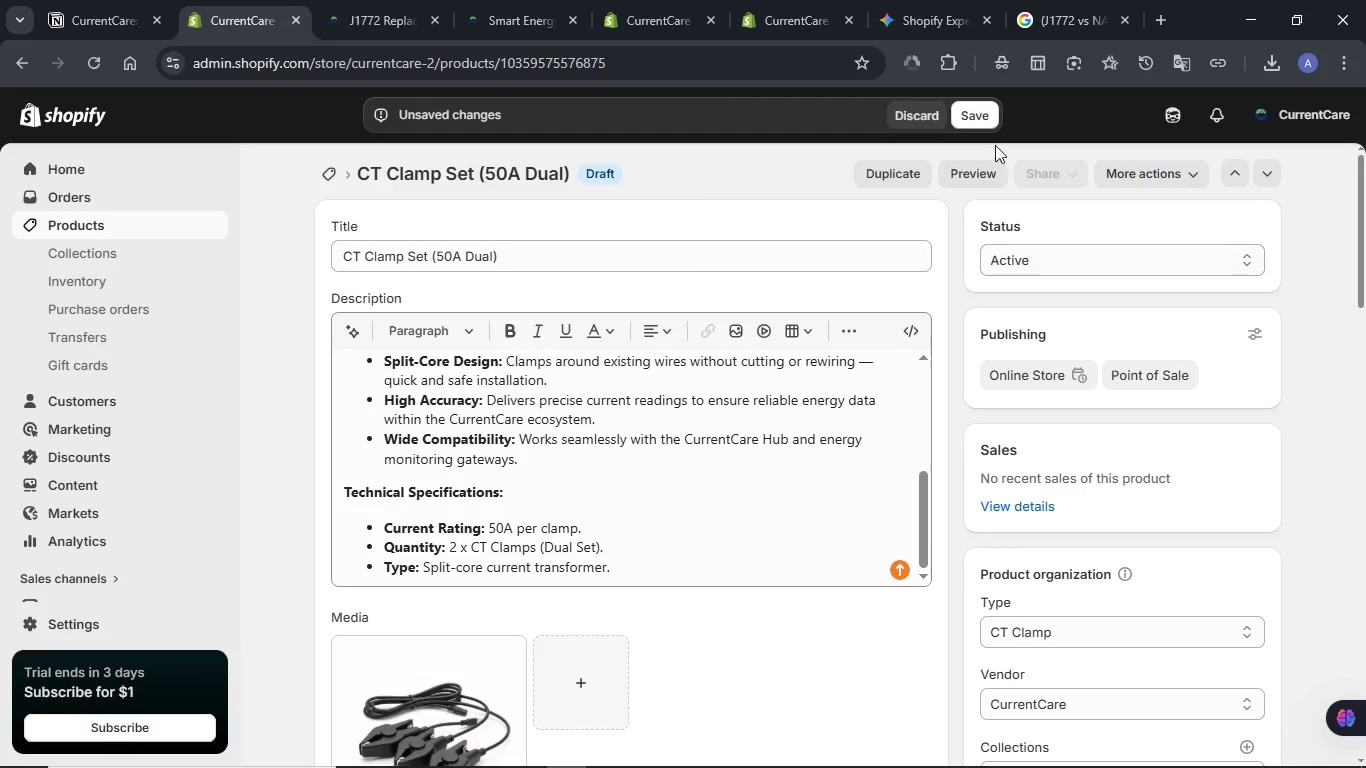 
left_click([977, 118])
 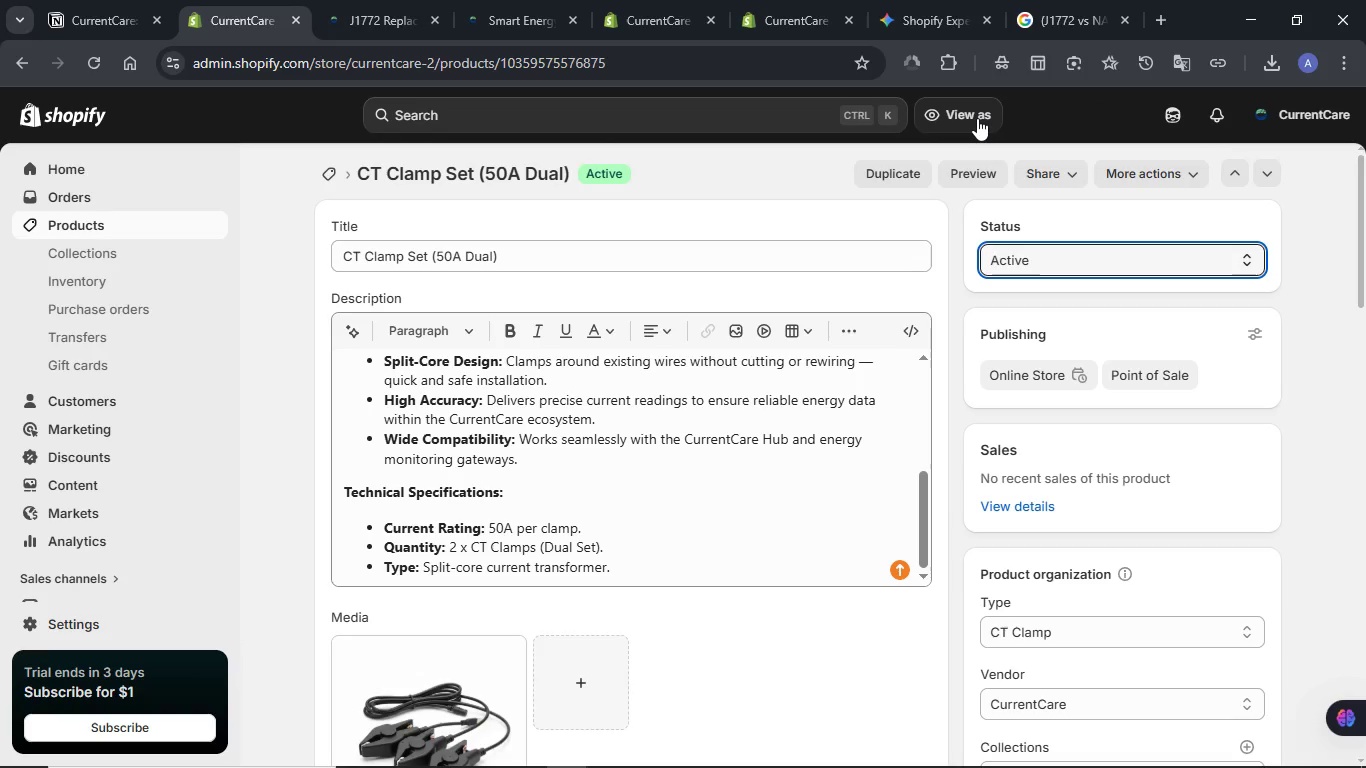 
wait(20.92)
 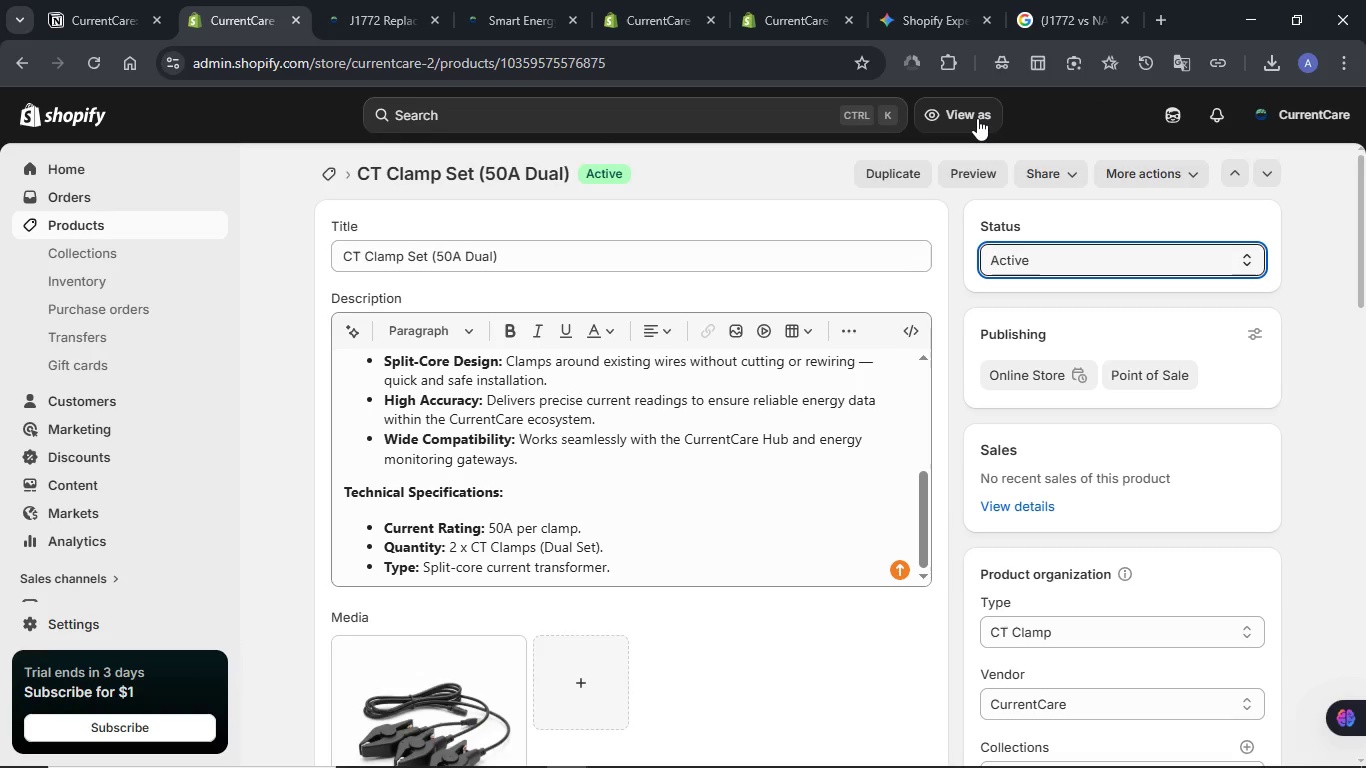 
left_click([972, 182])
 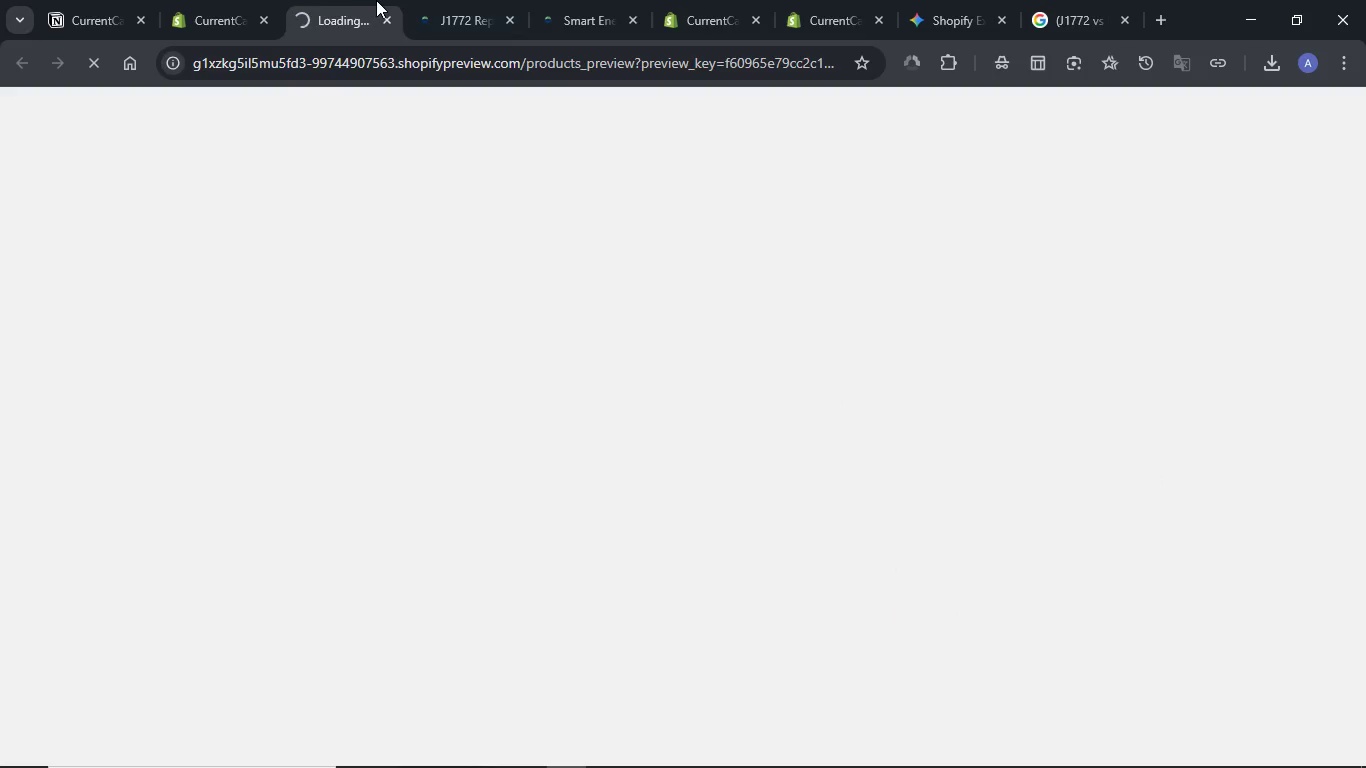 
left_click([443, 0])
 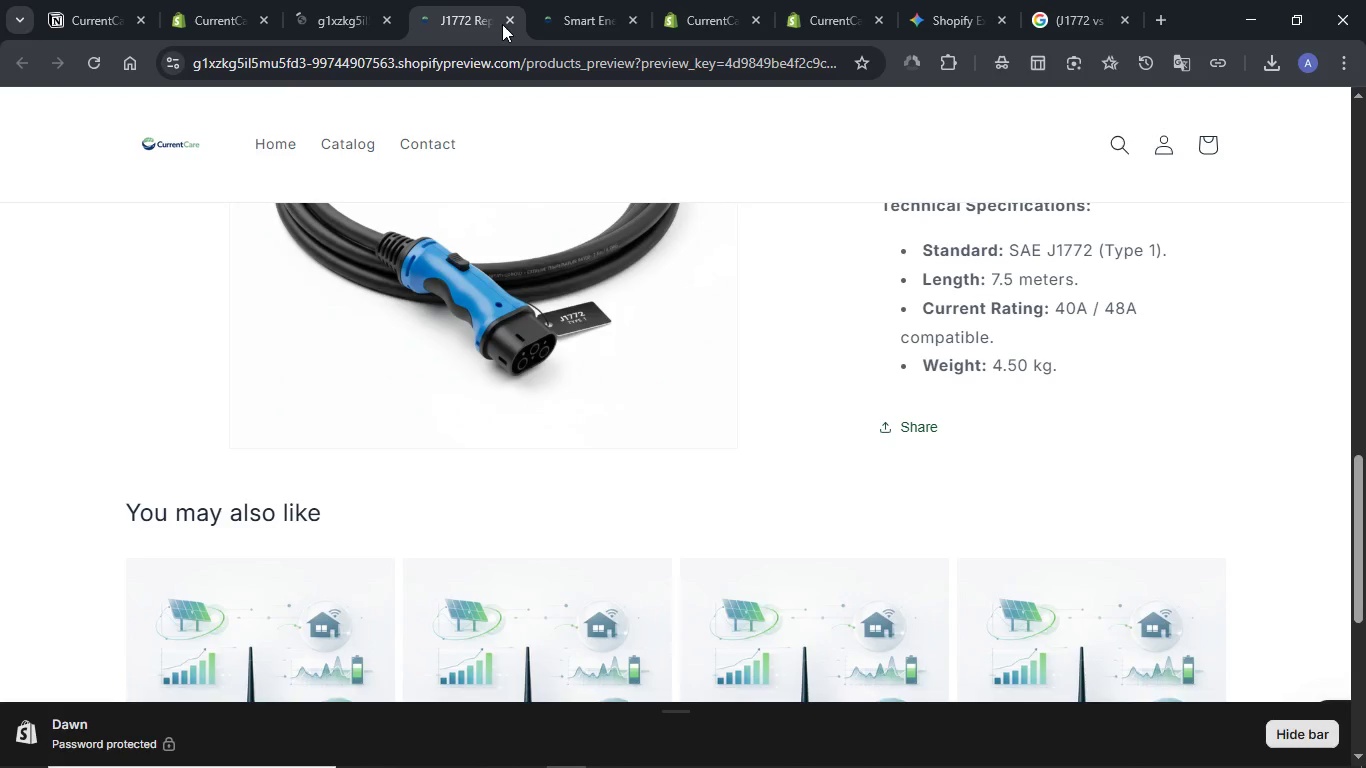 
left_click([505, 22])
 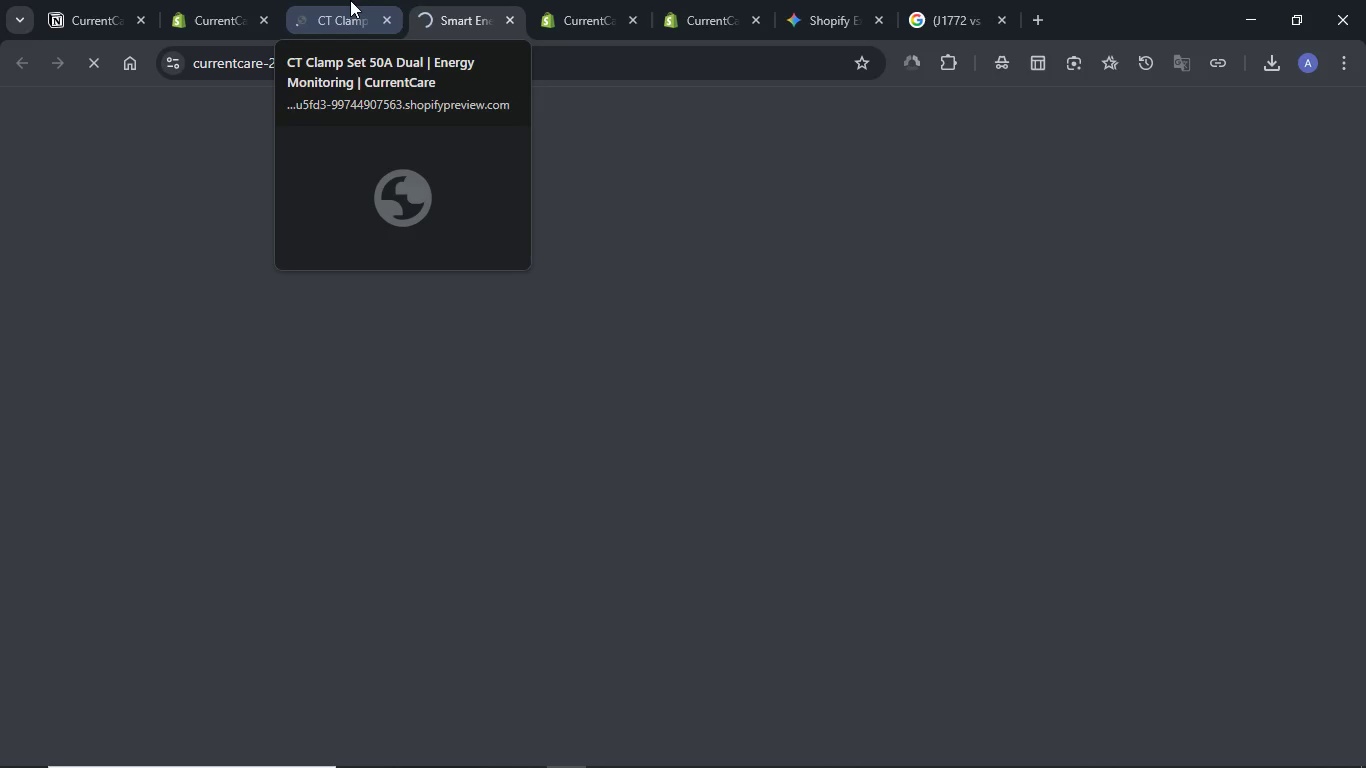 
left_click([350, 0])
 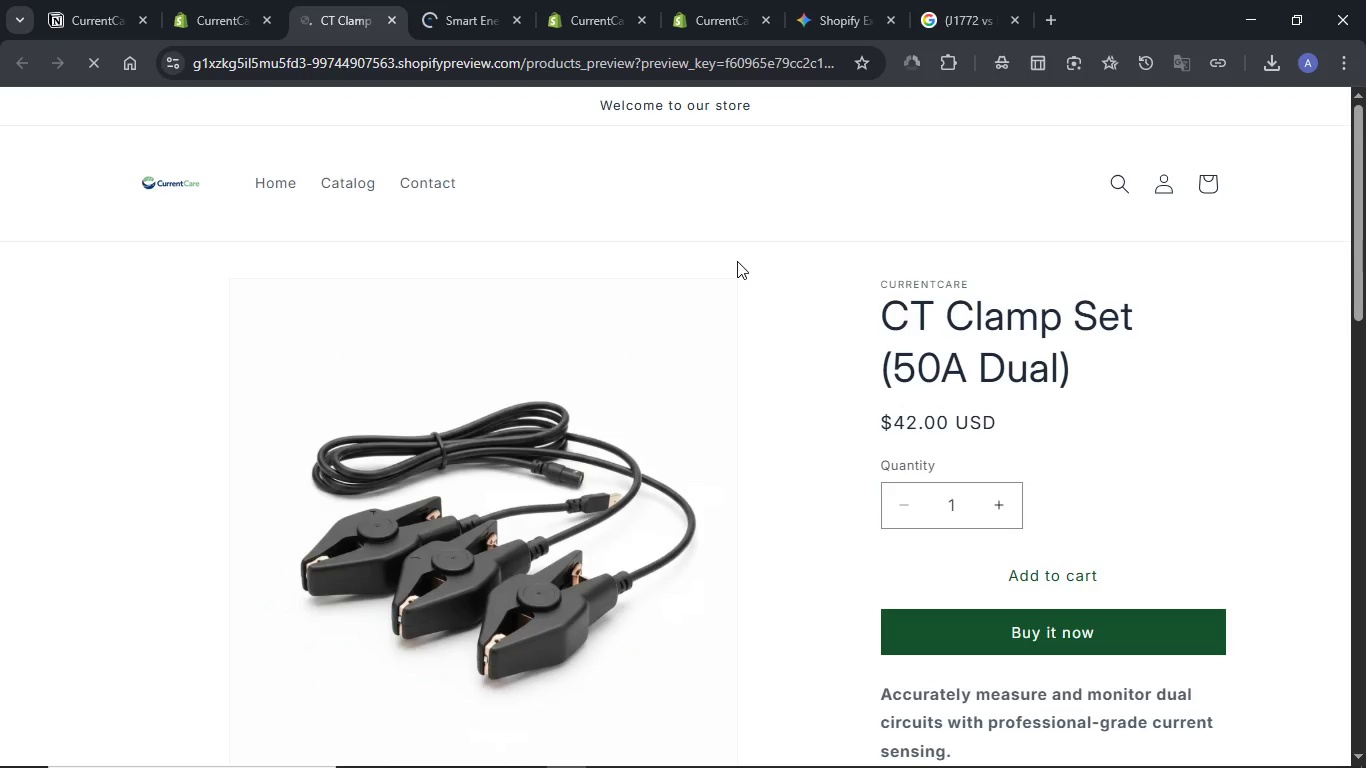 
scroll: coordinate [866, 262], scroll_direction: down, amount: 18.0
 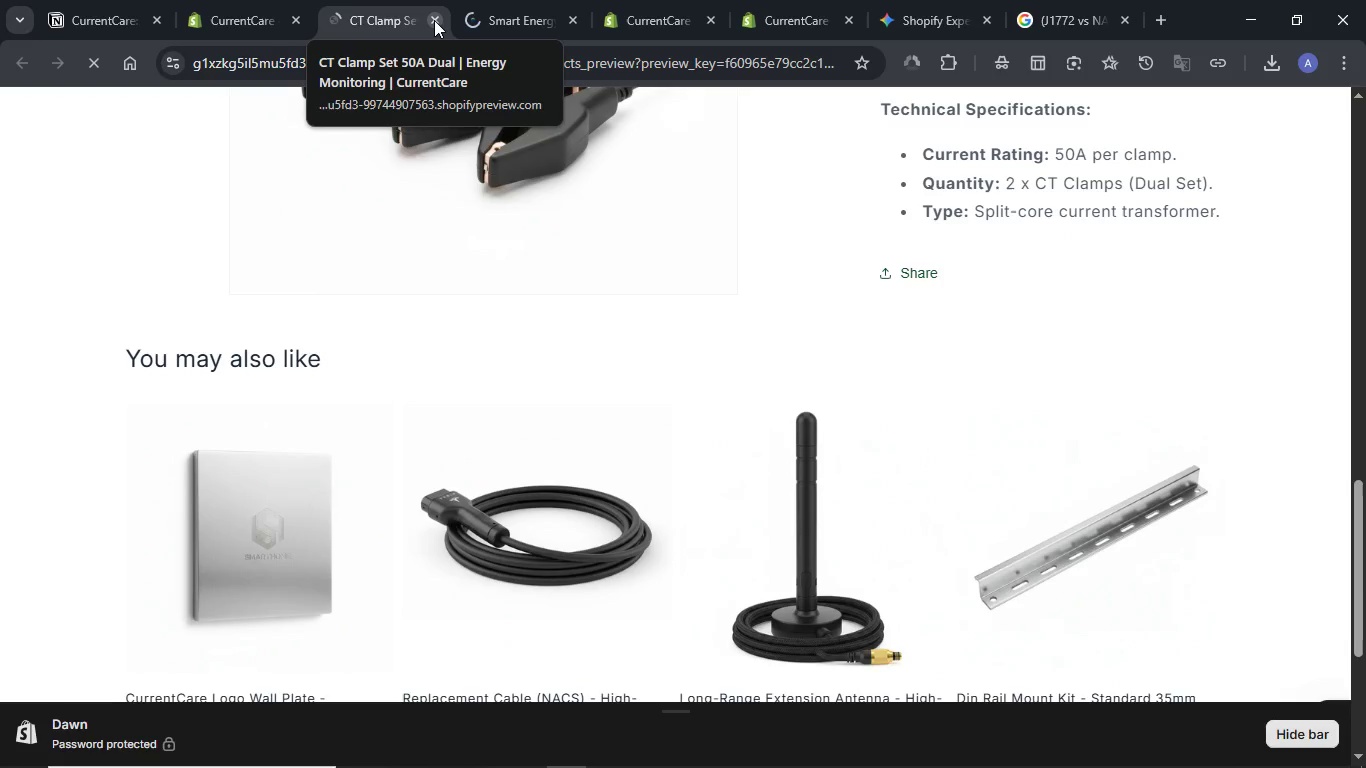 
left_click([434, 20])
 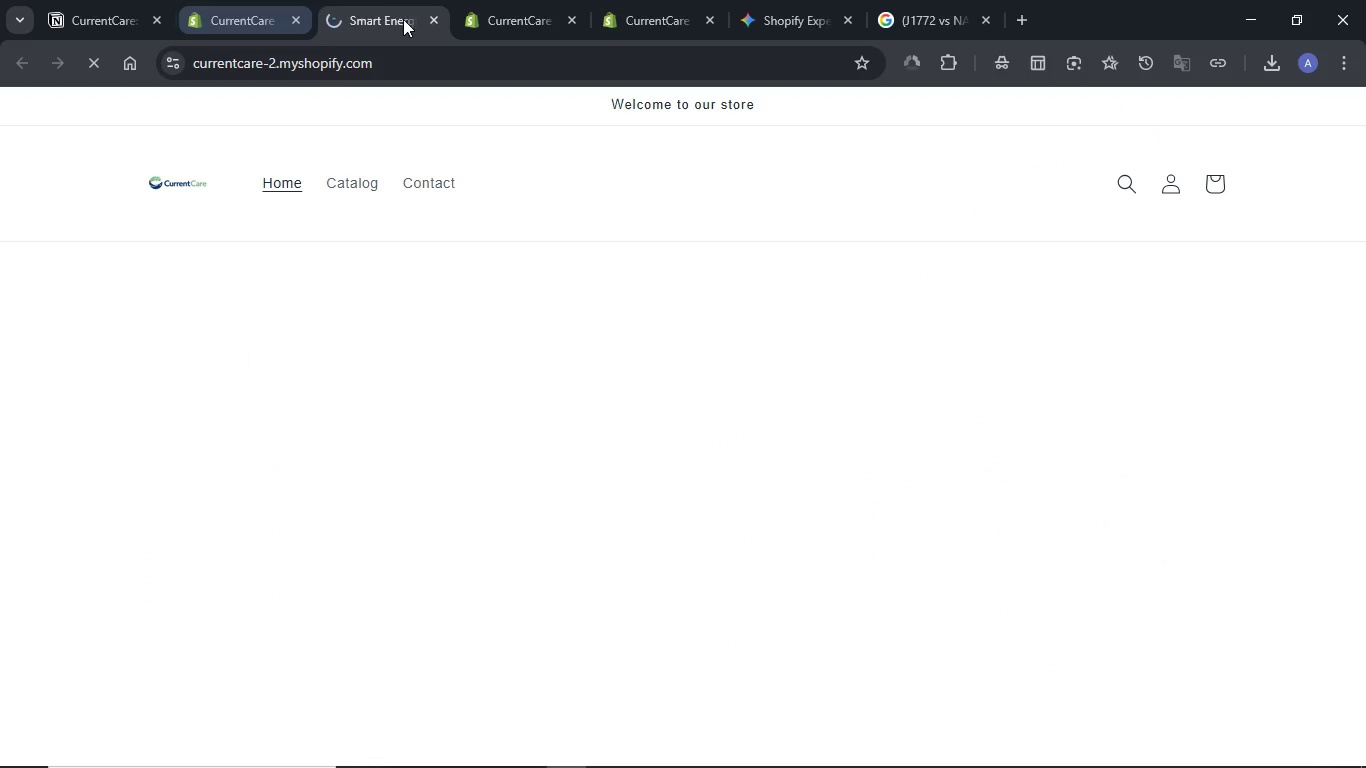 
mouse_move([385, 16])
 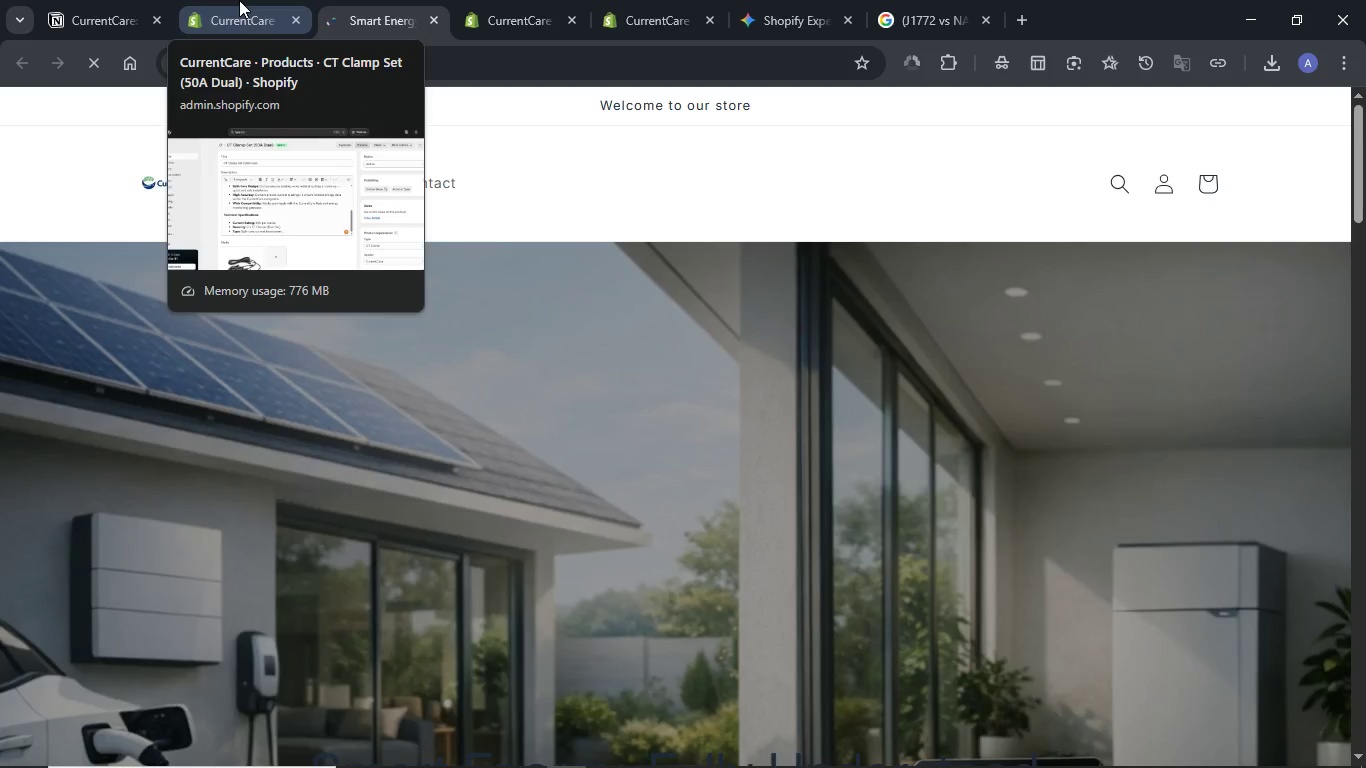 
left_click([240, 0])
 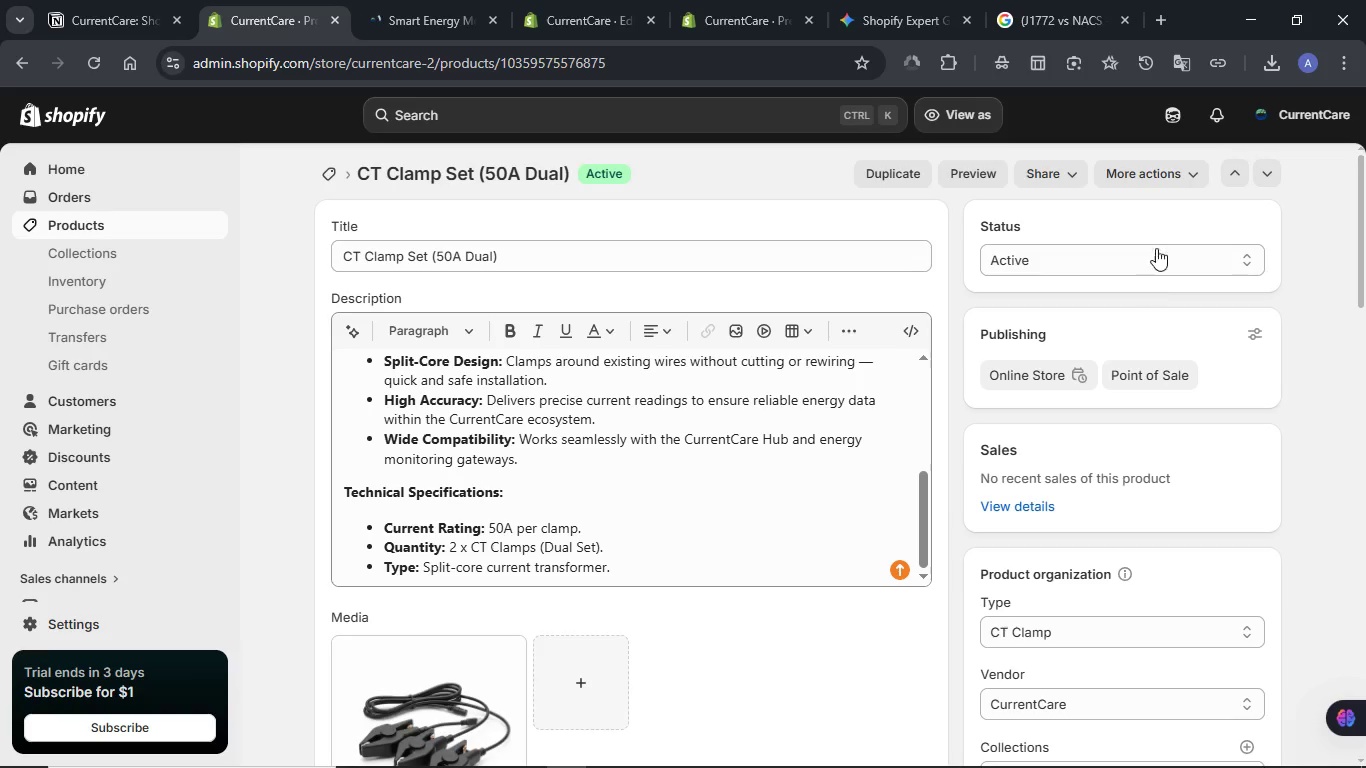 
scroll: coordinate [1152, 276], scroll_direction: up, amount: 1.0
 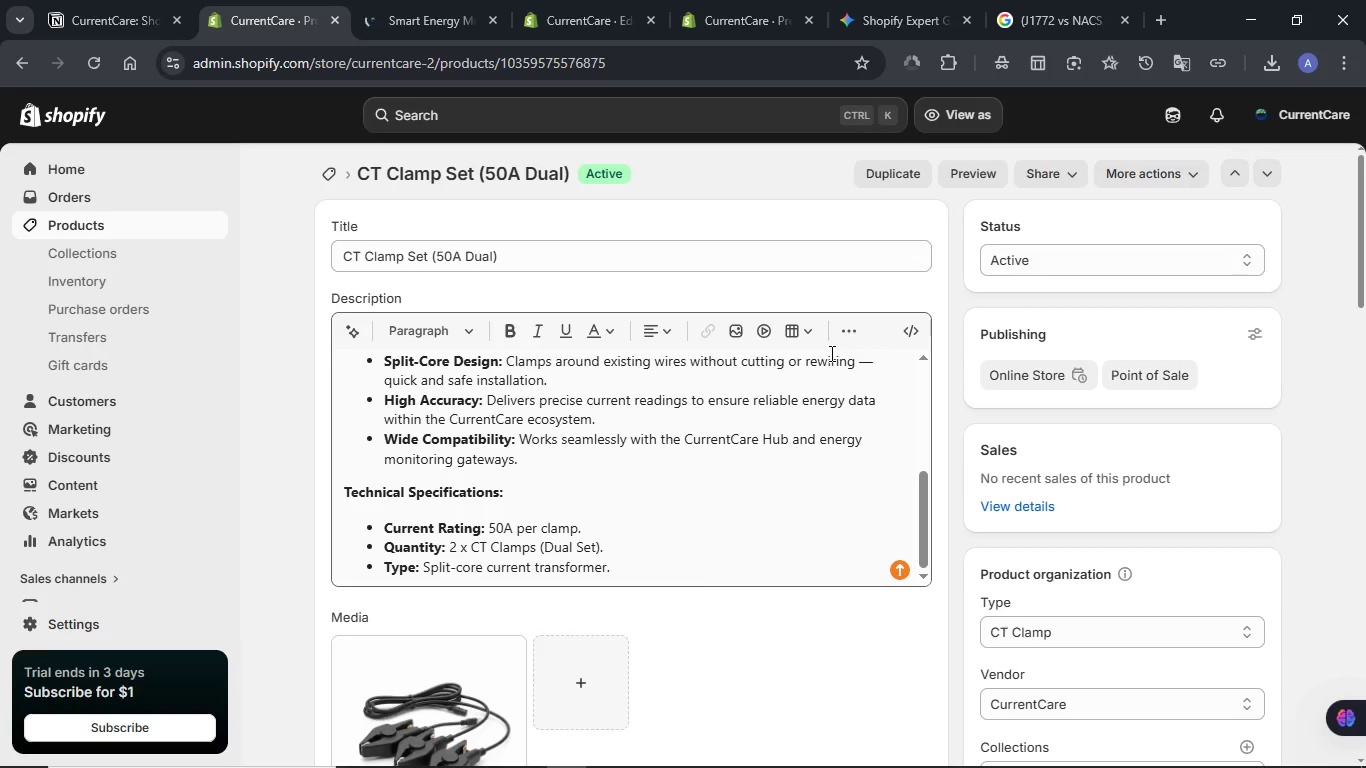 
scroll: coordinate [830, 353], scroll_direction: down, amount: 4.0
 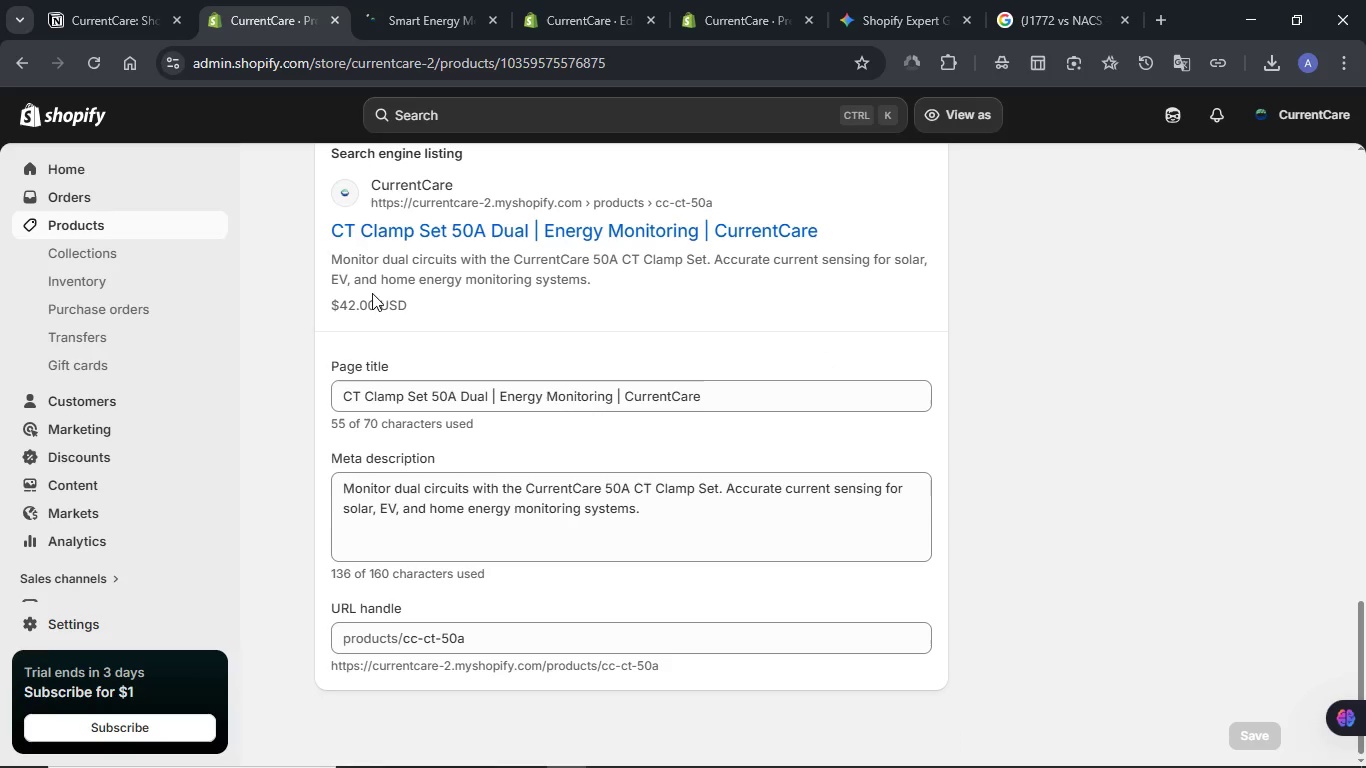 
left_click([88, 223])
 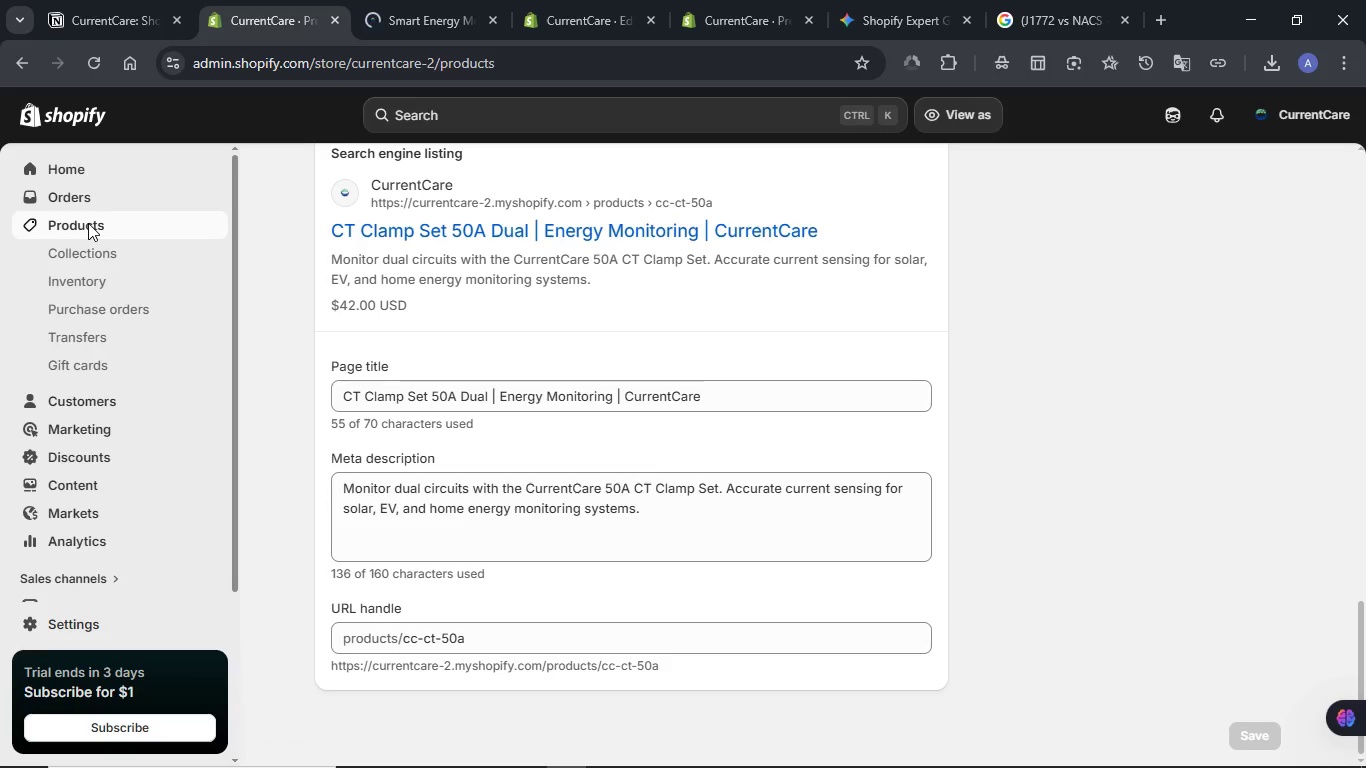 
wait(9.69)
 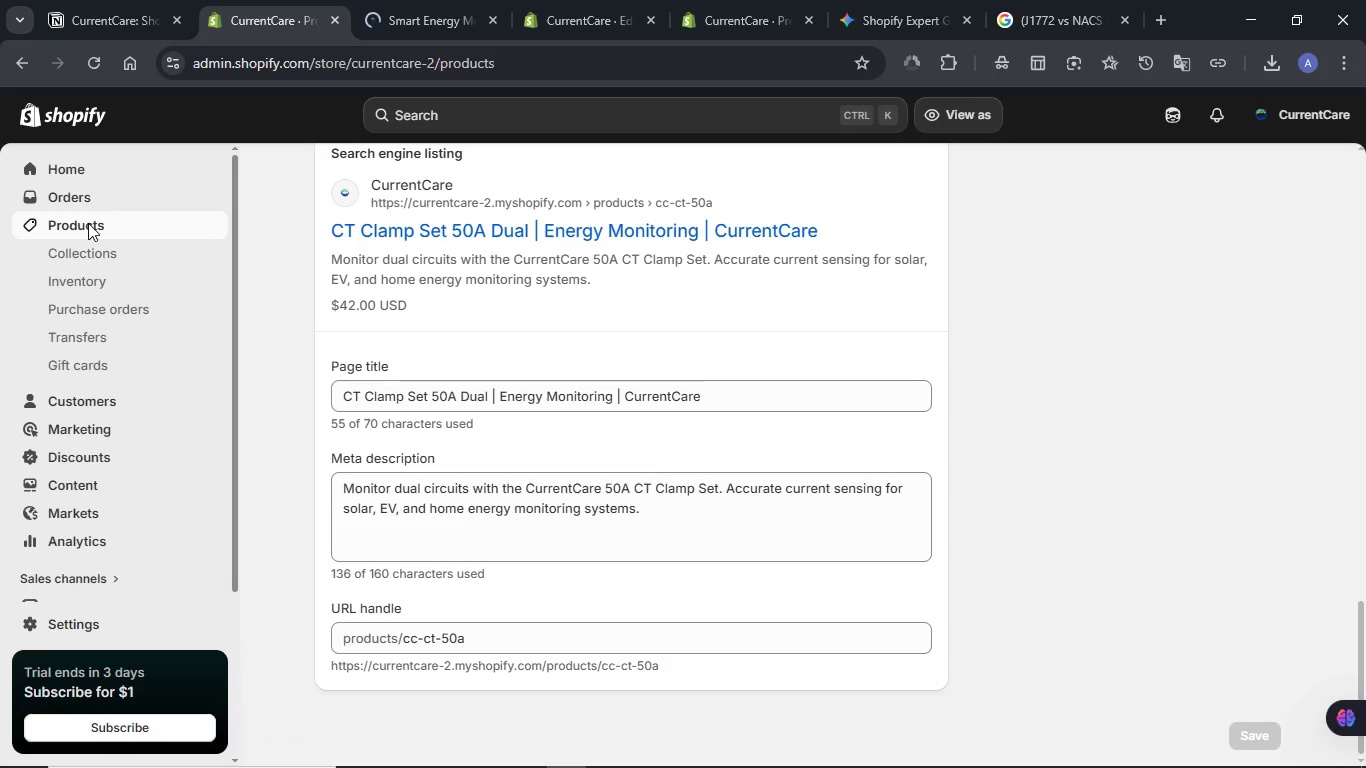 
scroll: coordinate [647, 368], scroll_direction: down, amount: 1.0
 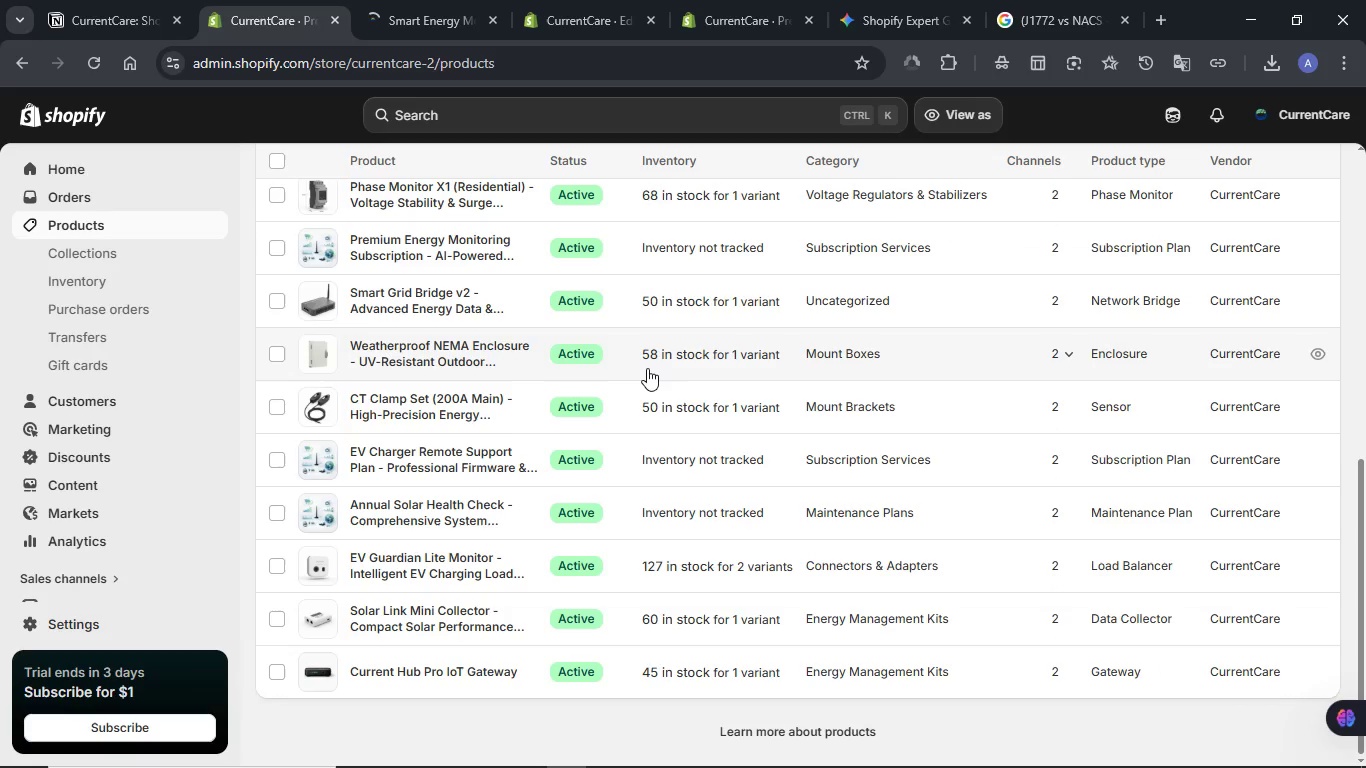 
scroll: coordinate [647, 368], scroll_direction: up, amount: 7.0
 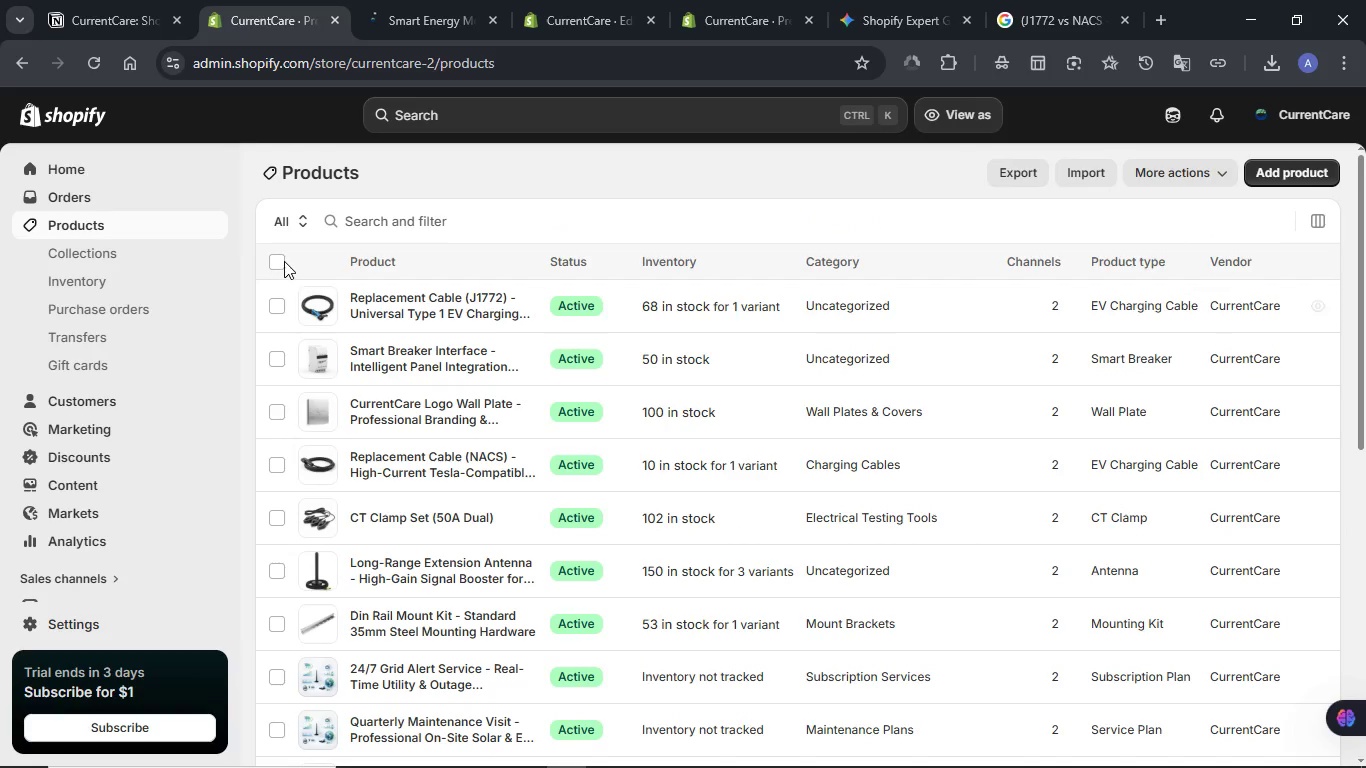 
left_click([284, 261])
 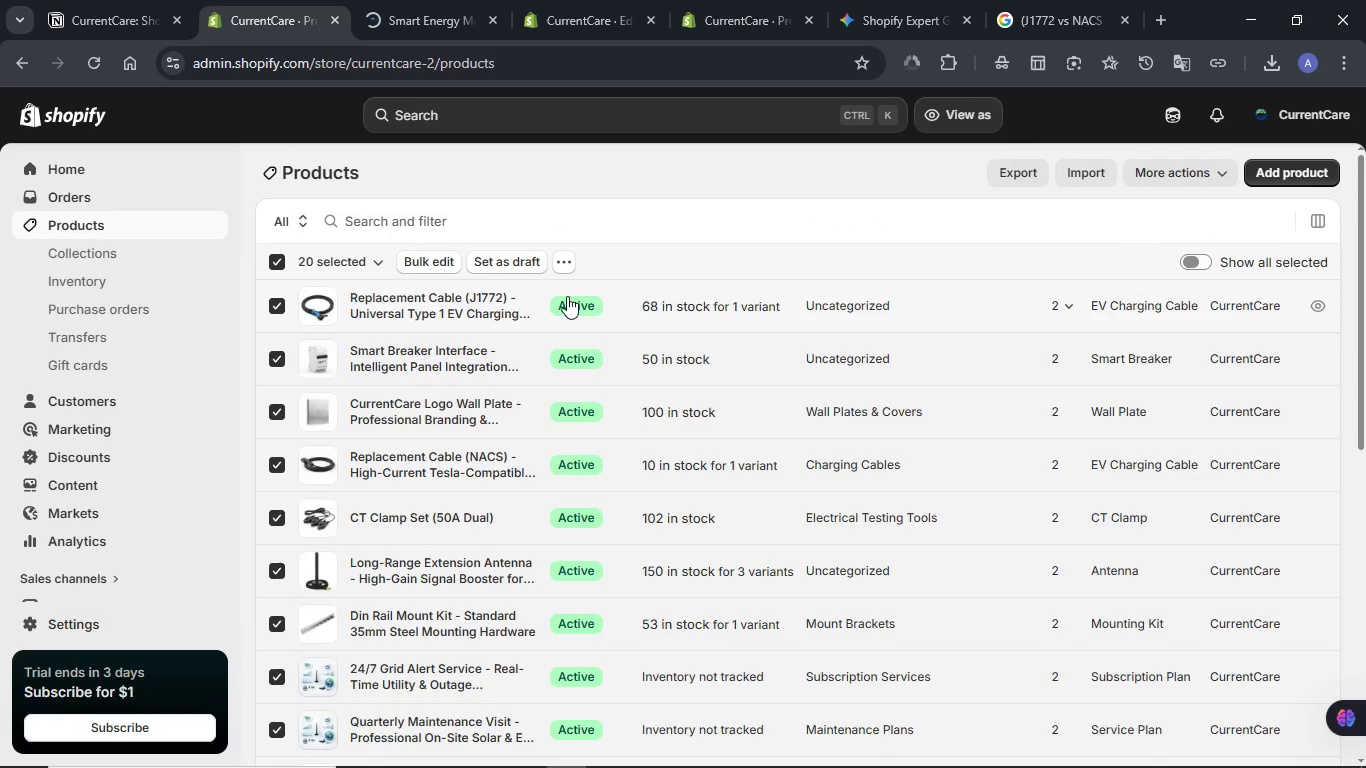 
wait(7.34)
 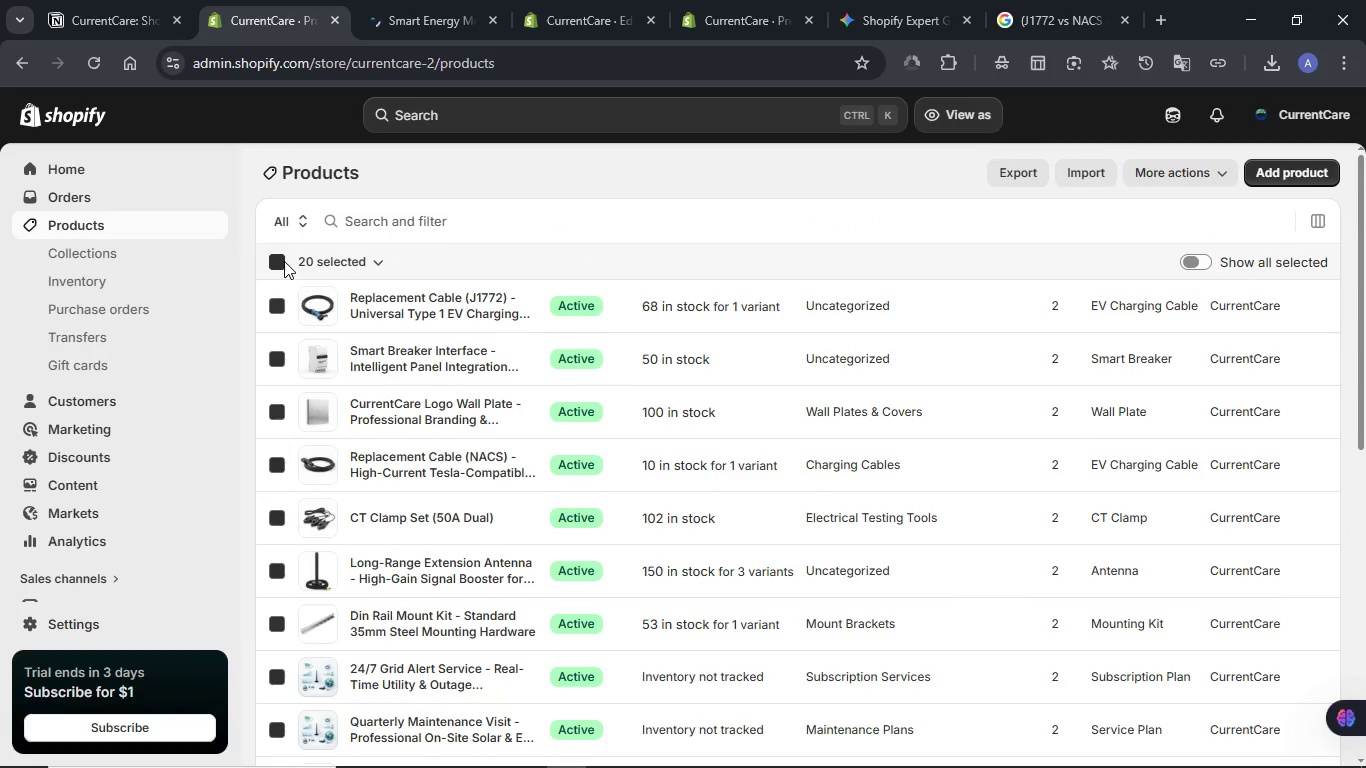 
left_click([277, 259])
 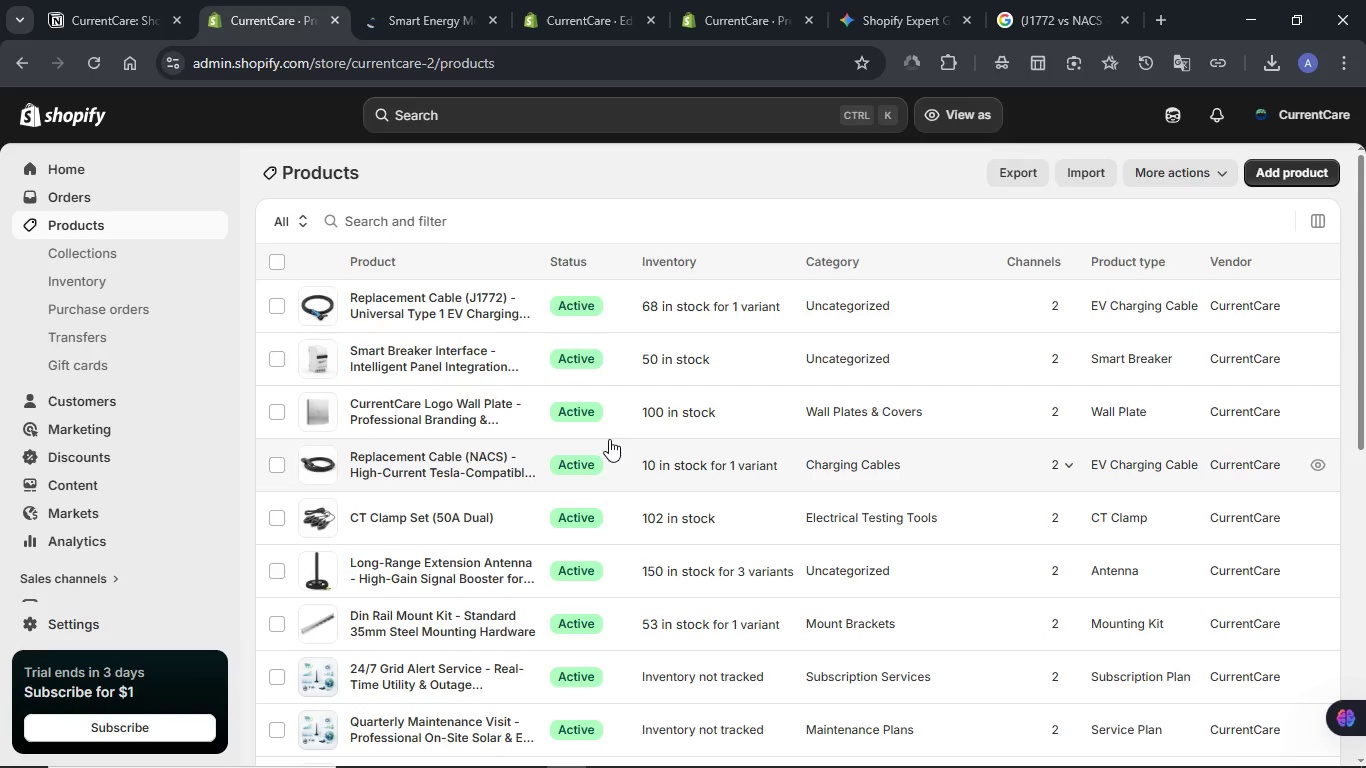 
scroll: coordinate [609, 439], scroll_direction: down, amount: 2.0
 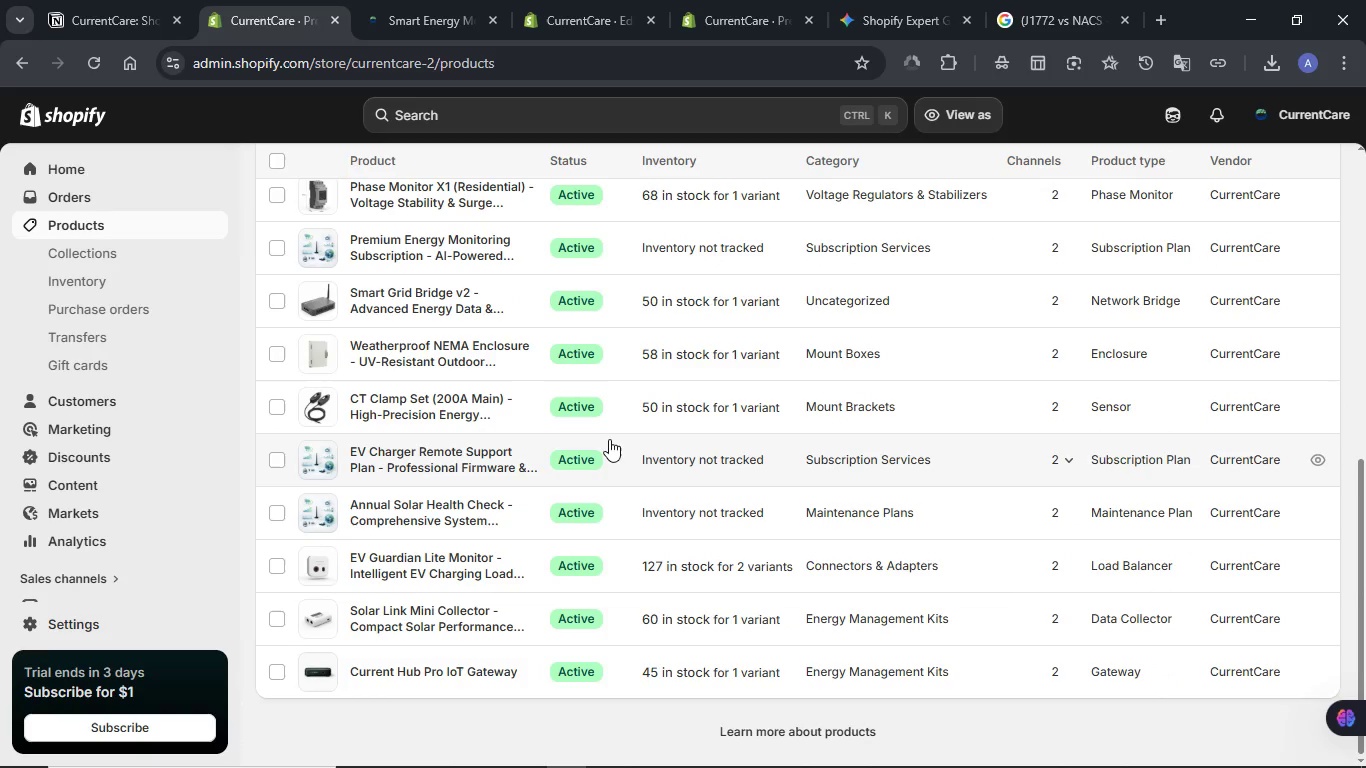 
scroll: coordinate [609, 439], scroll_direction: up, amount: 10.0
 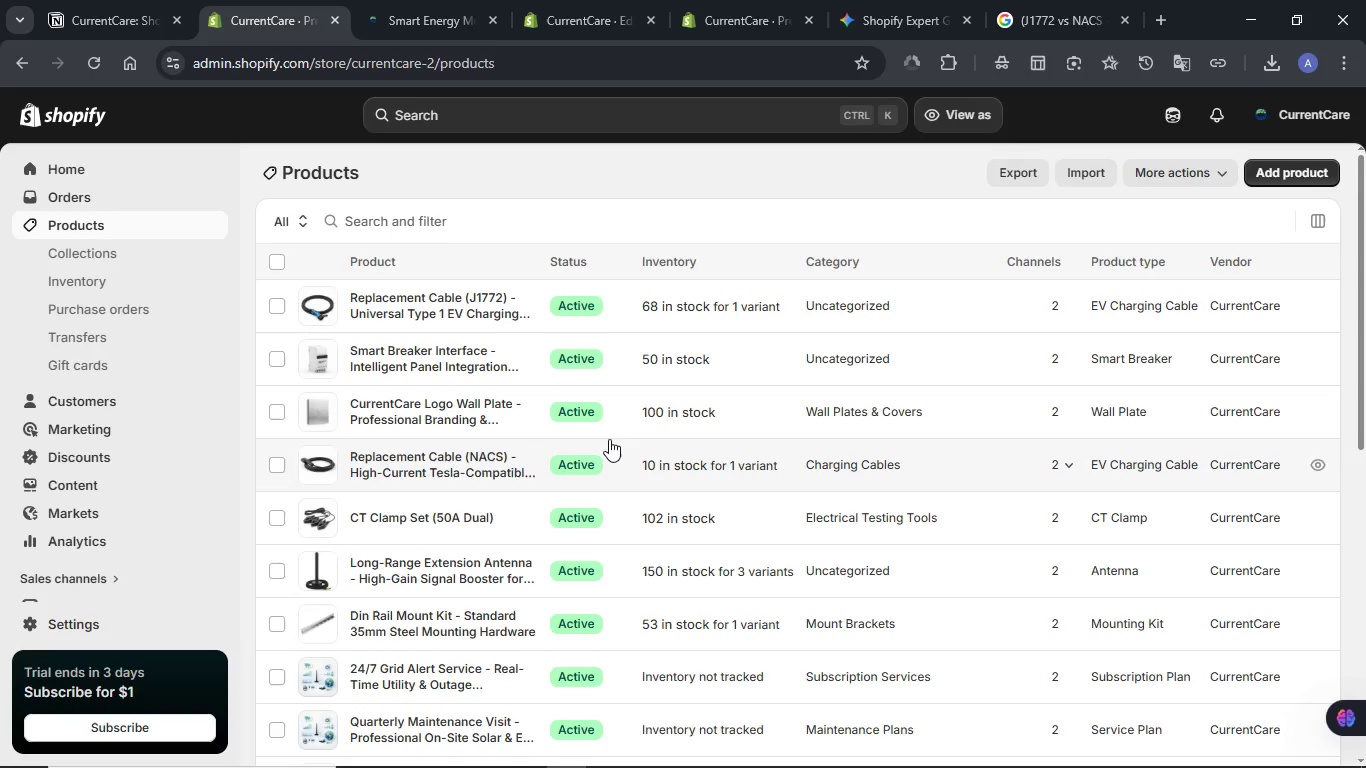 
wait(7.57)
 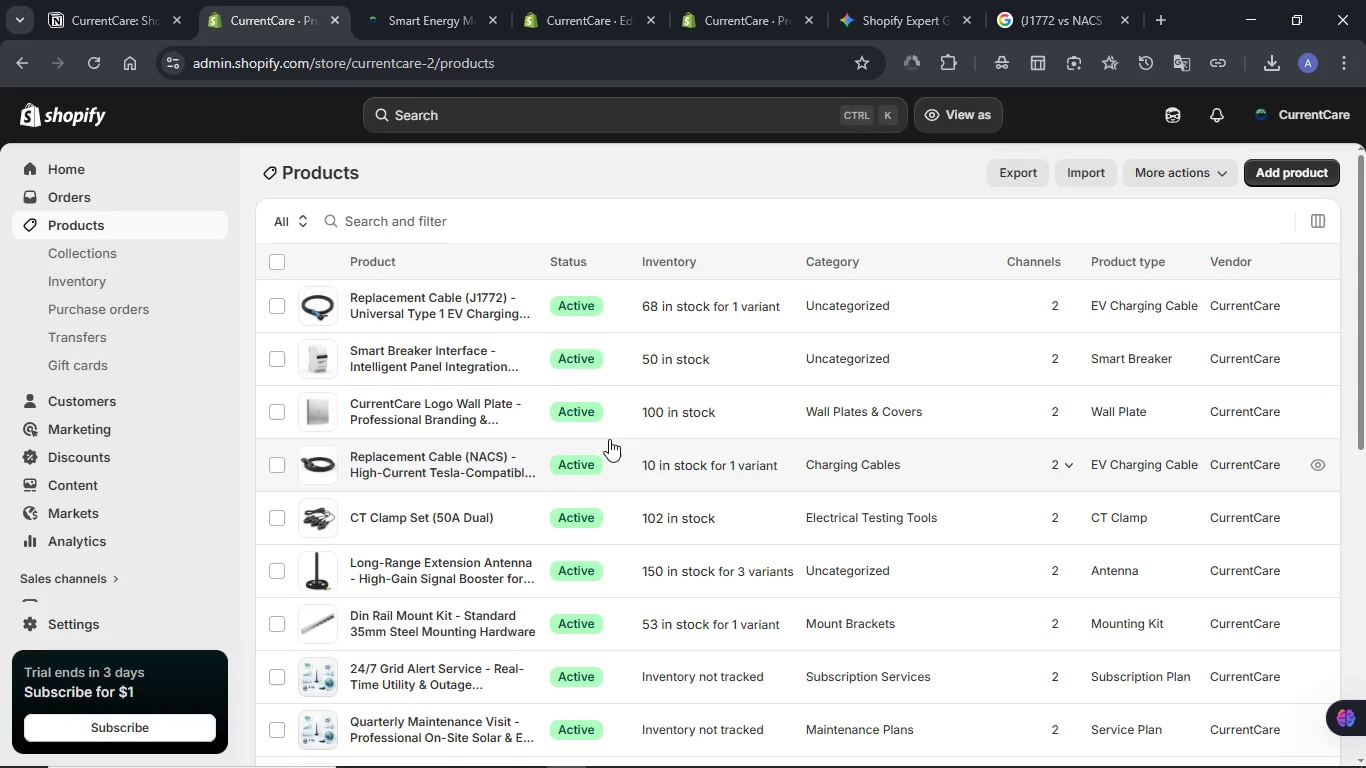 
left_click([281, 262])
 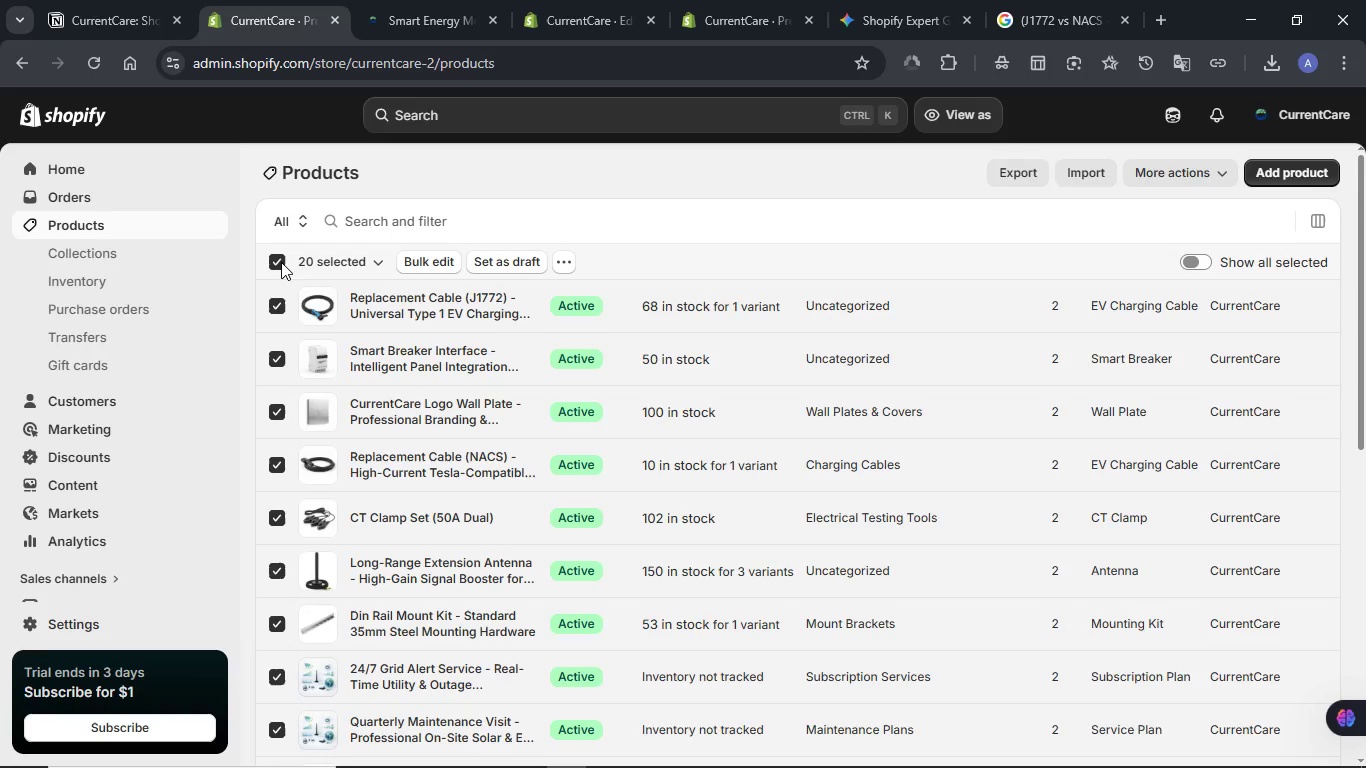 
left_click([281, 262])
 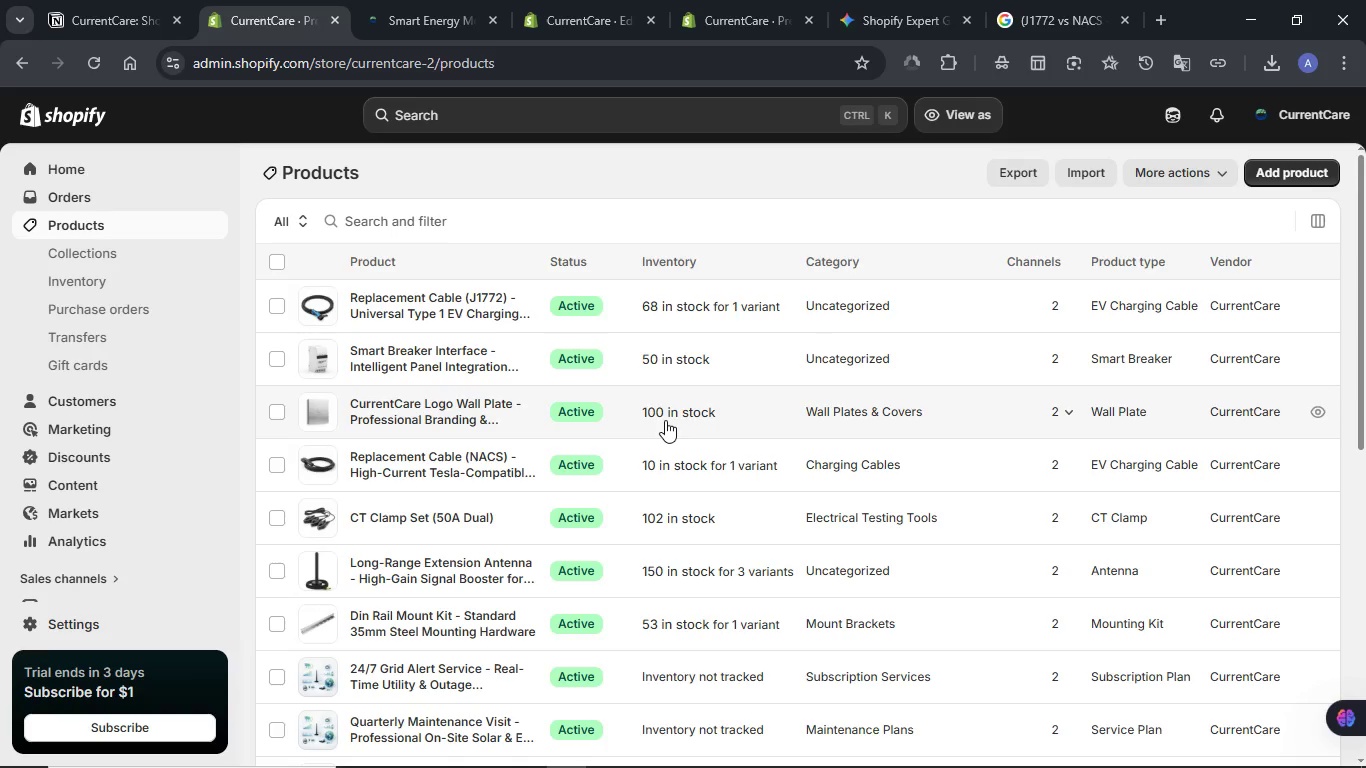 
scroll: coordinate [665, 420], scroll_direction: down, amount: 16.0
 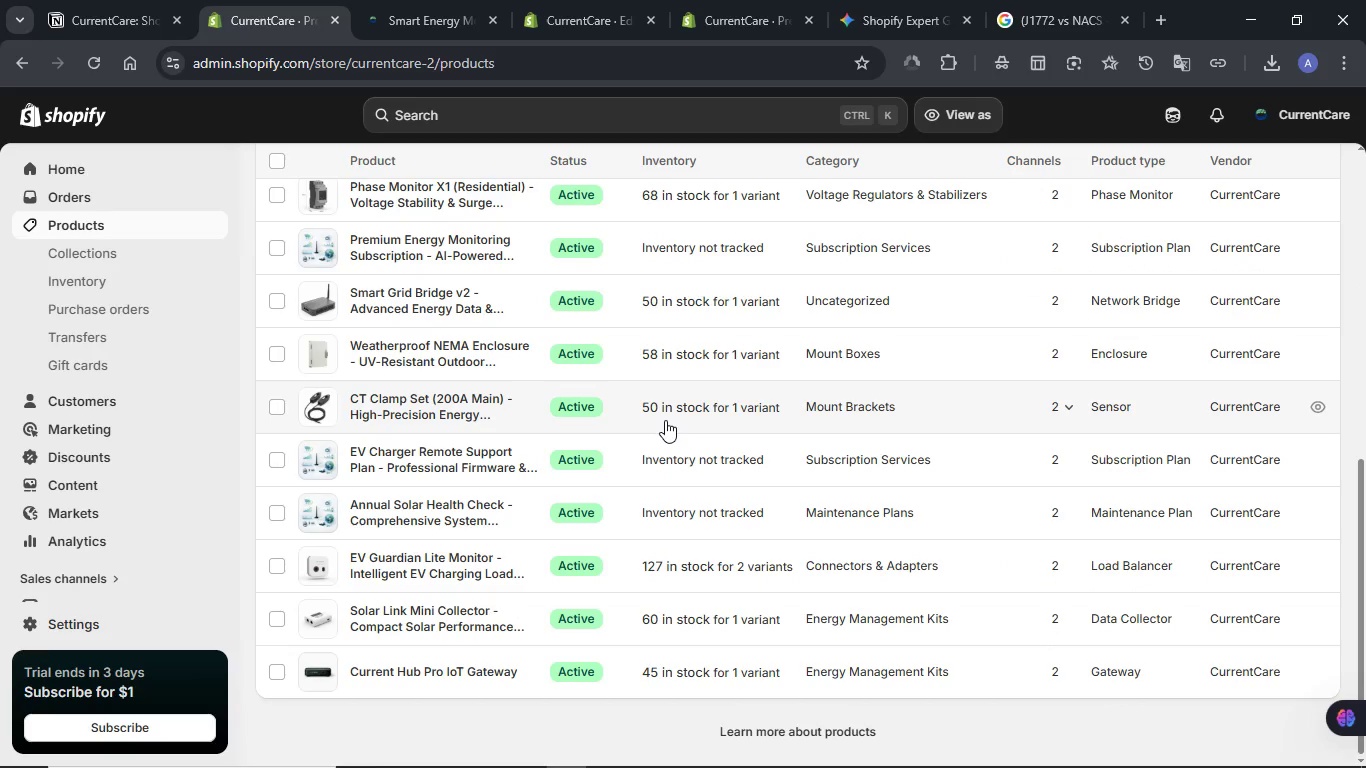 
scroll: coordinate [665, 420], scroll_direction: up, amount: 9.0
 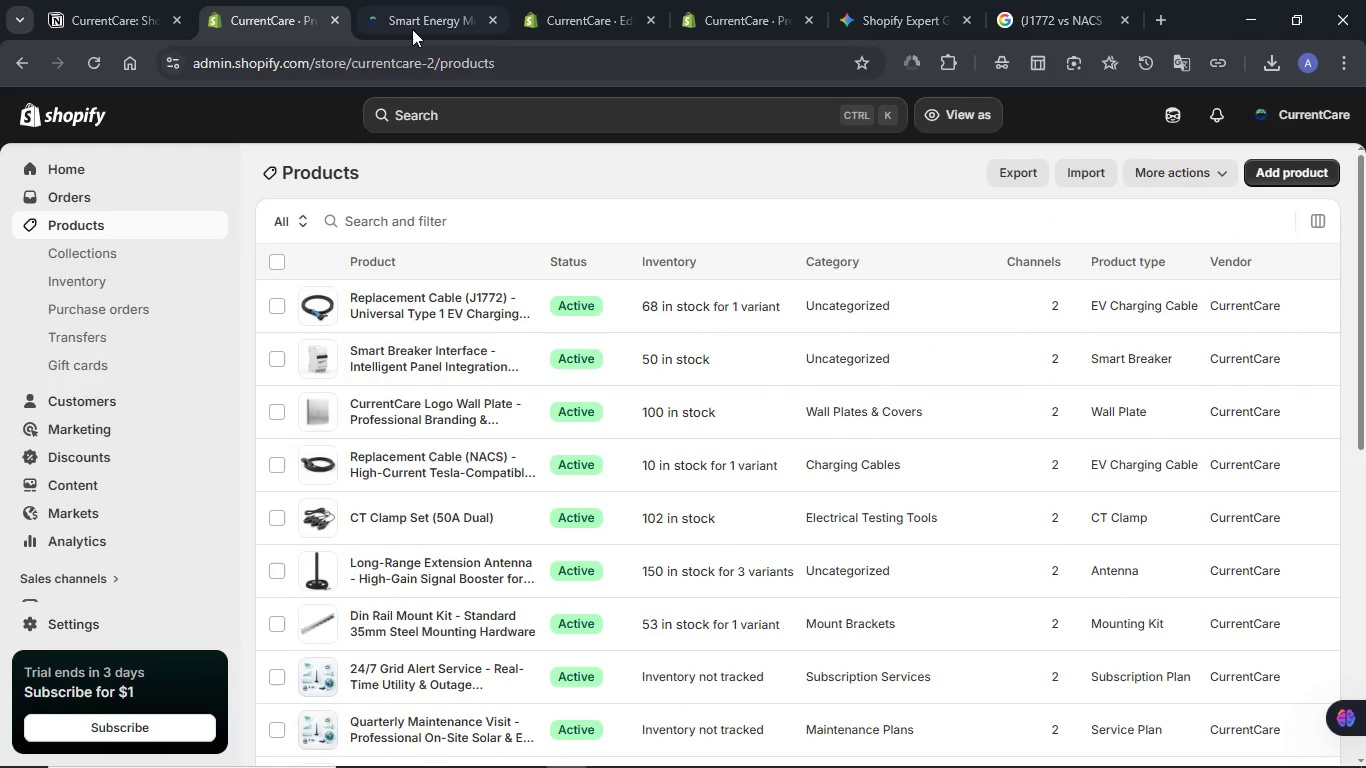 
left_click([417, 24])
 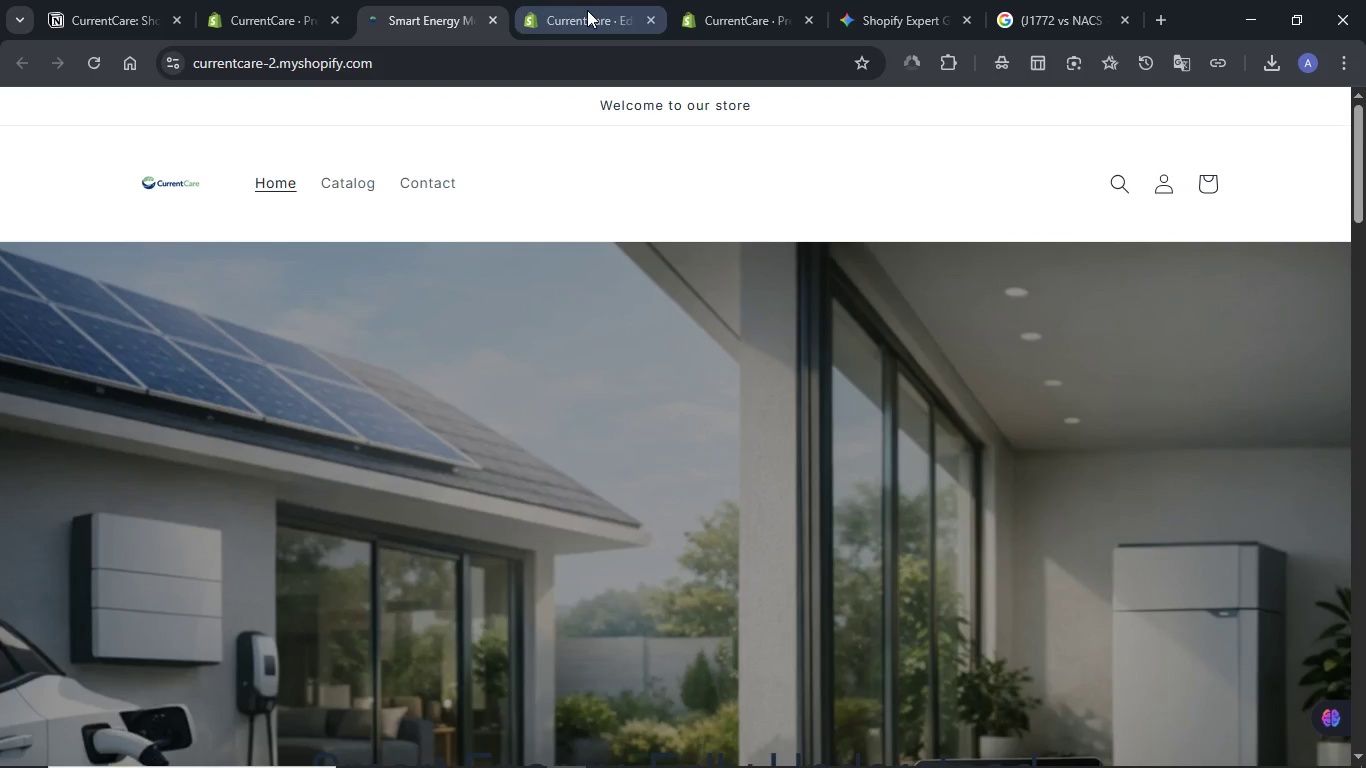 
left_click([587, 10])
 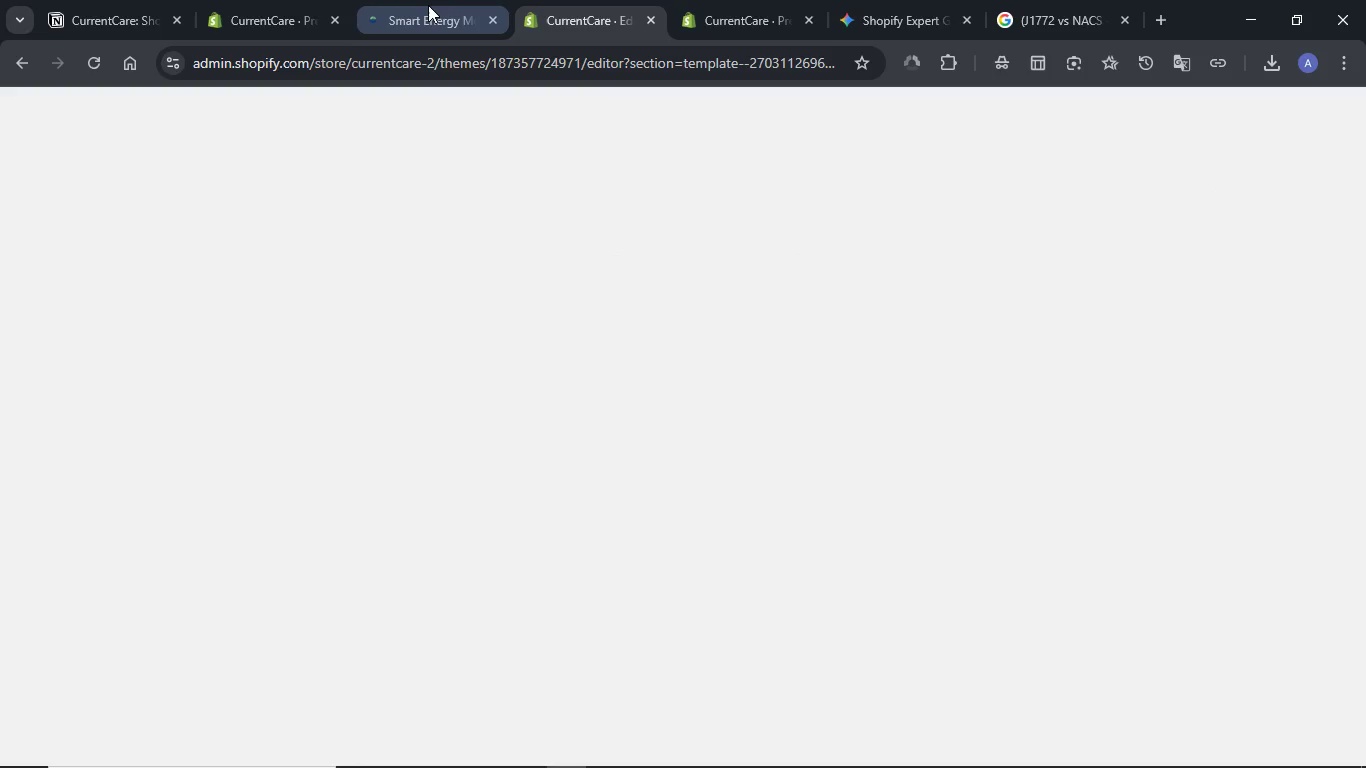 
left_click([428, 5])
 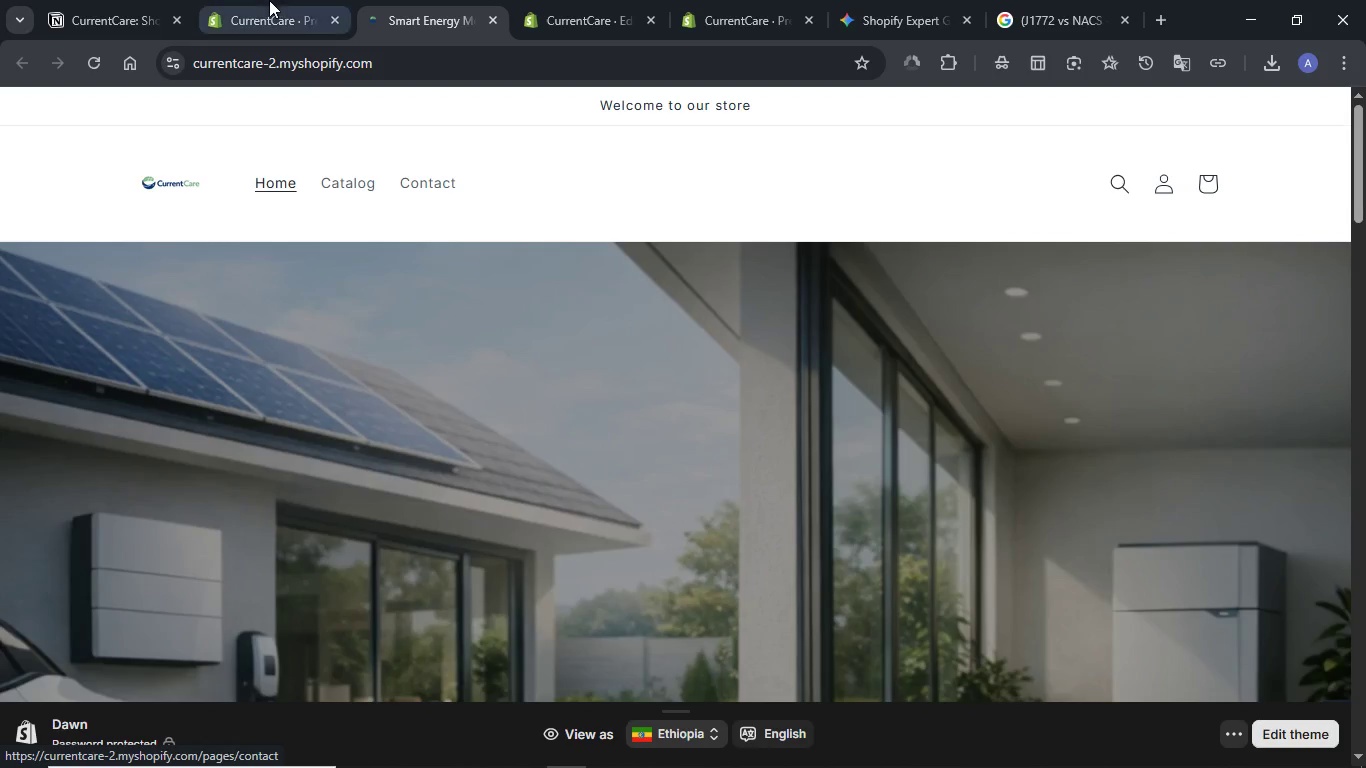 
left_click([267, 0])
 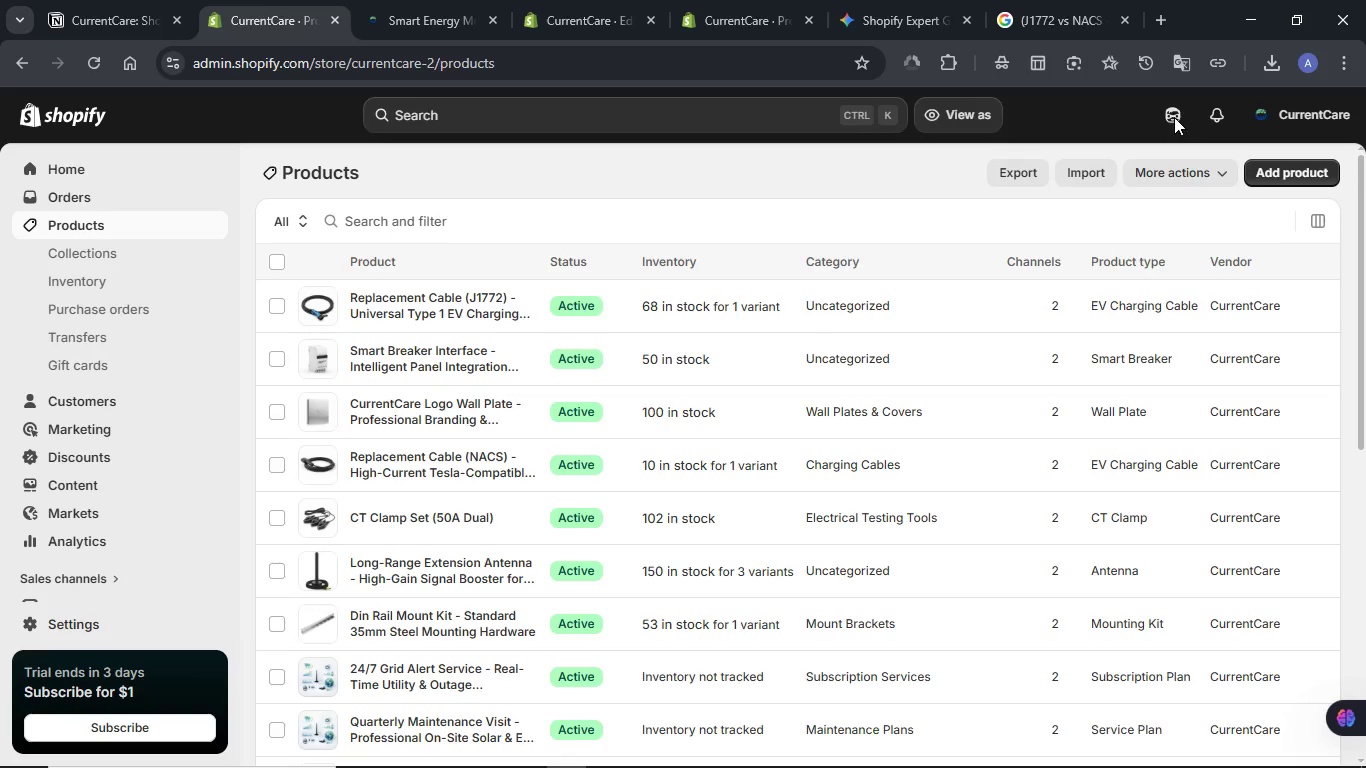 
left_click([1174, 116])
 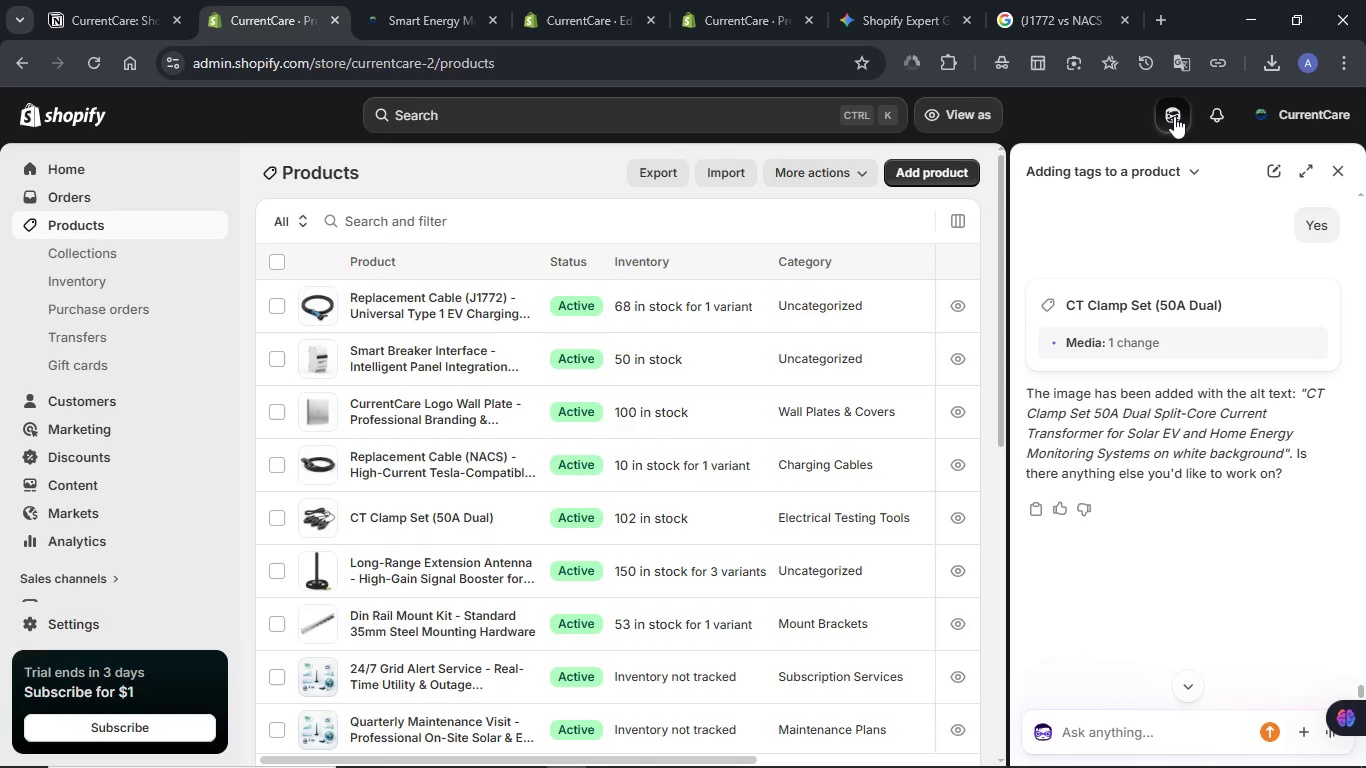 
wait(10.56)
 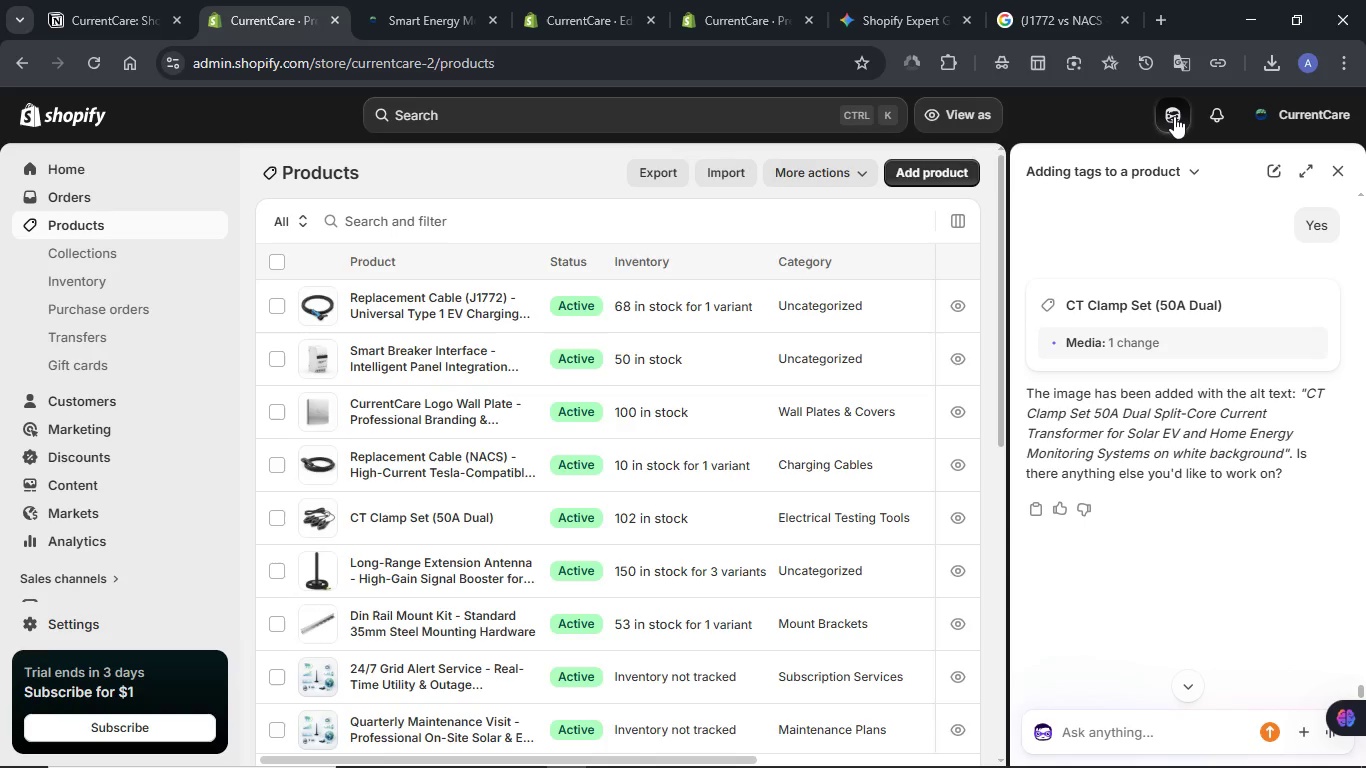 
left_click([1270, 172])
 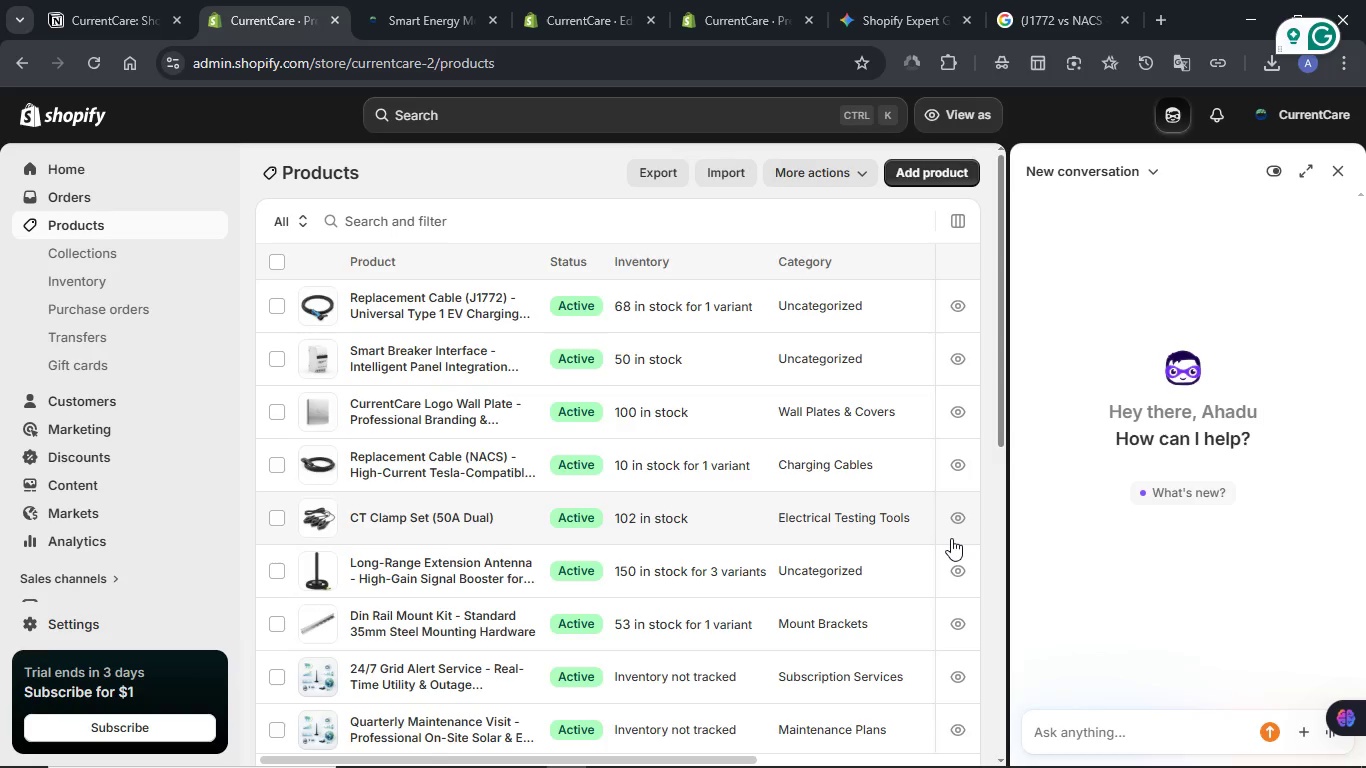 
wait(7.09)
 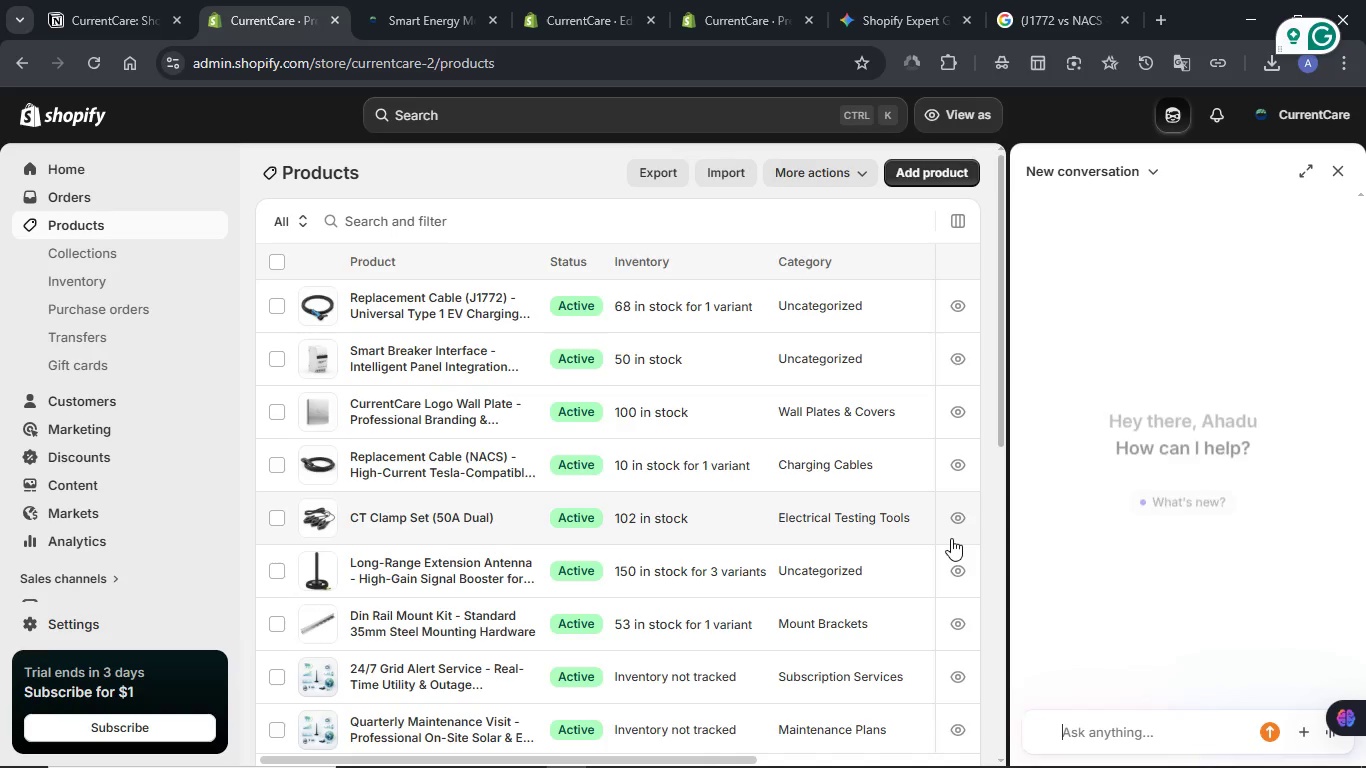 
type(Plese check all of the products under the products page to make sure atht all o fthem hav )
key(Backspace)
type(e SKUs. weight, inbe)
key(Backspace)
type(ventory tracking is set up proply fo rphysical products and toggled off for d)
key(Backspace)
type(subscriptions an dservices)
 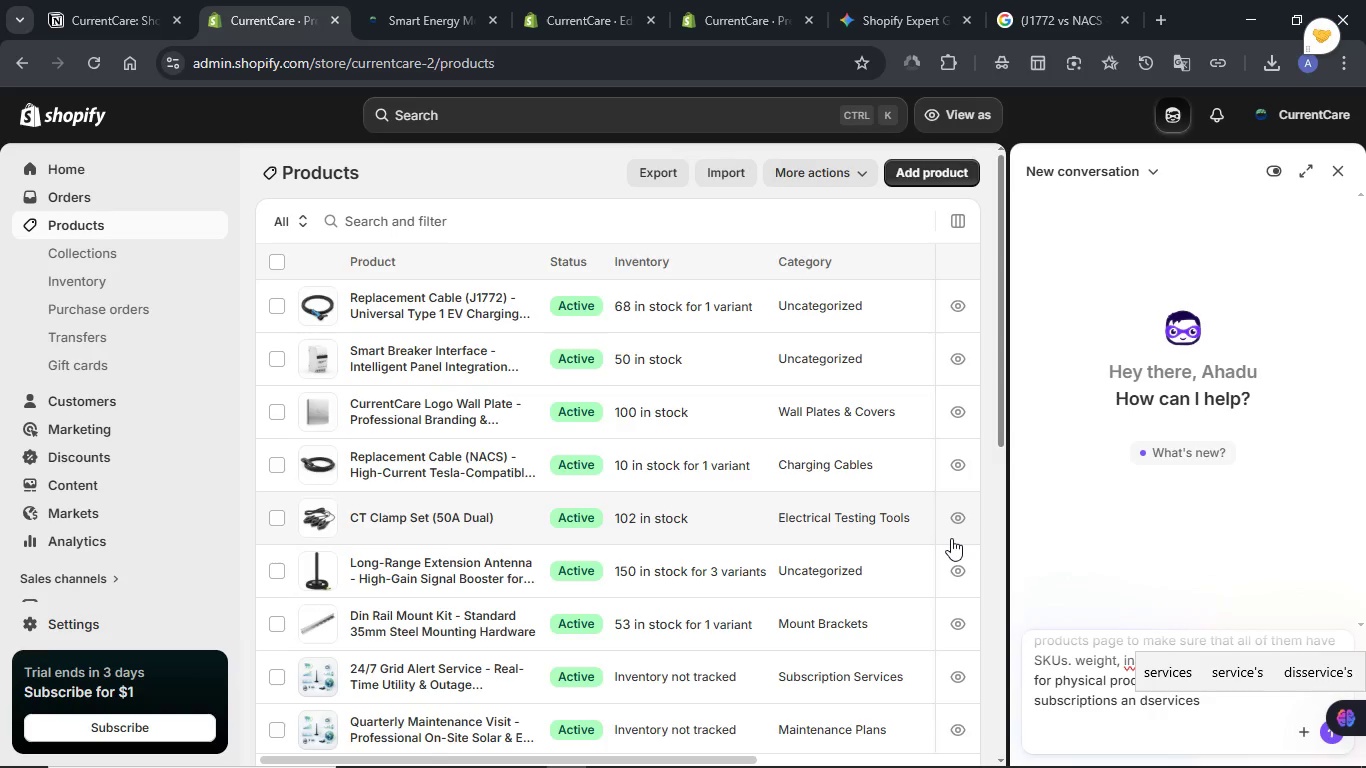 
type( and any other thing that I might have missed)
key(NumpadEnter)
 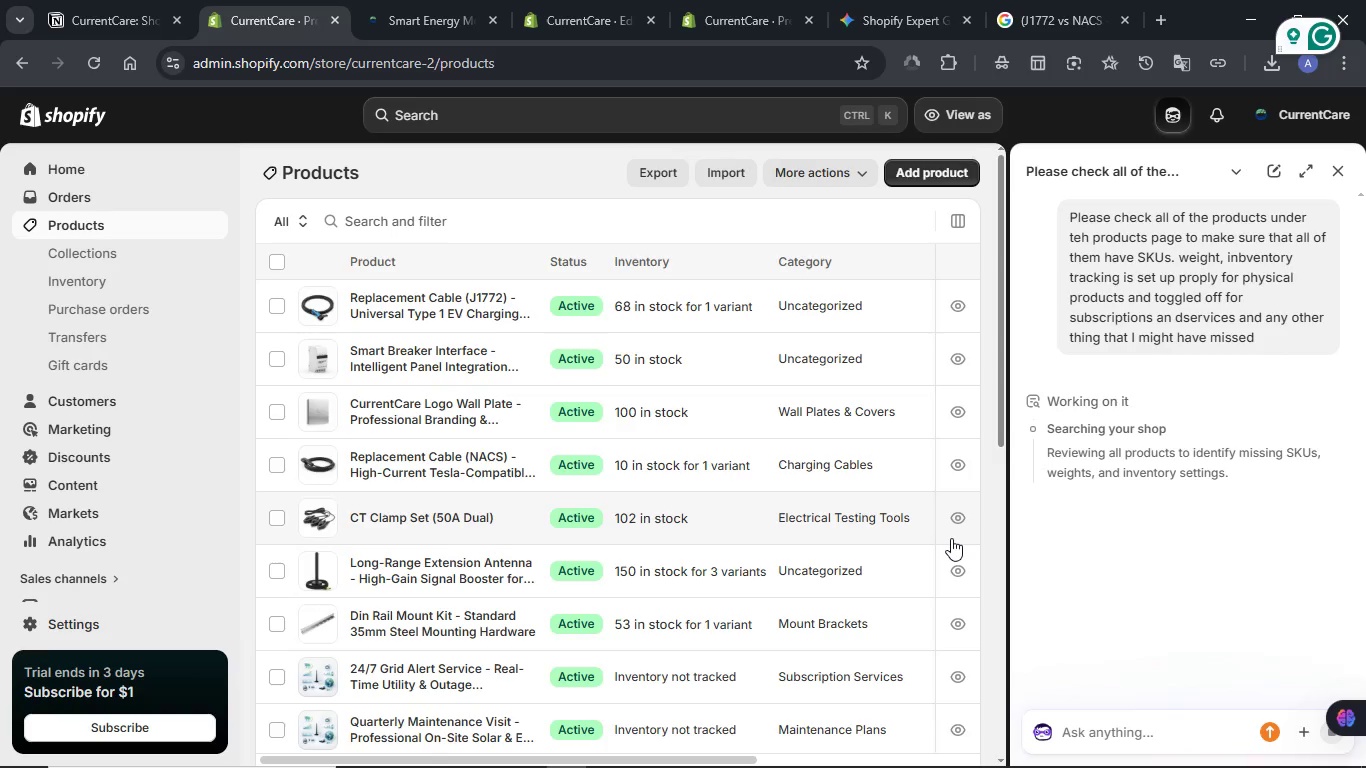 
wait(16.34)
 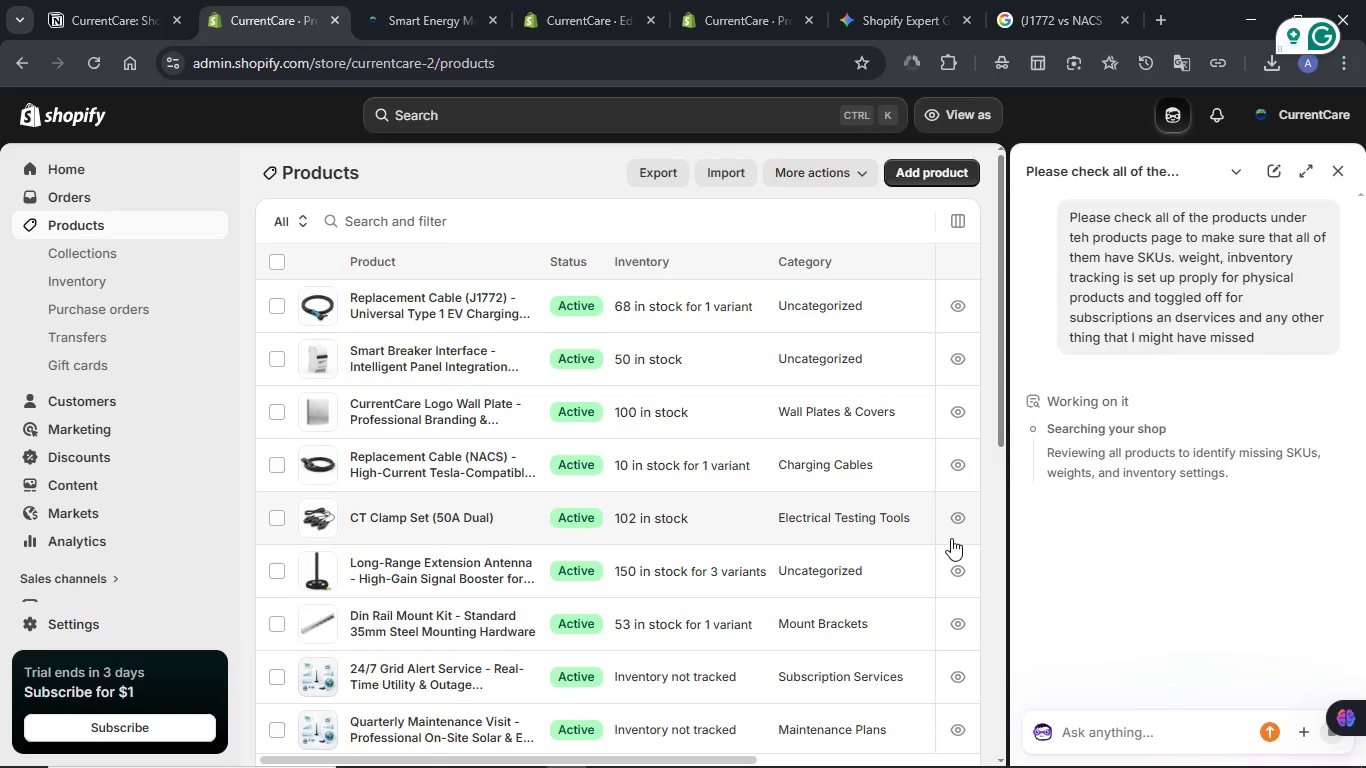 
mouse_move([614, 0])
 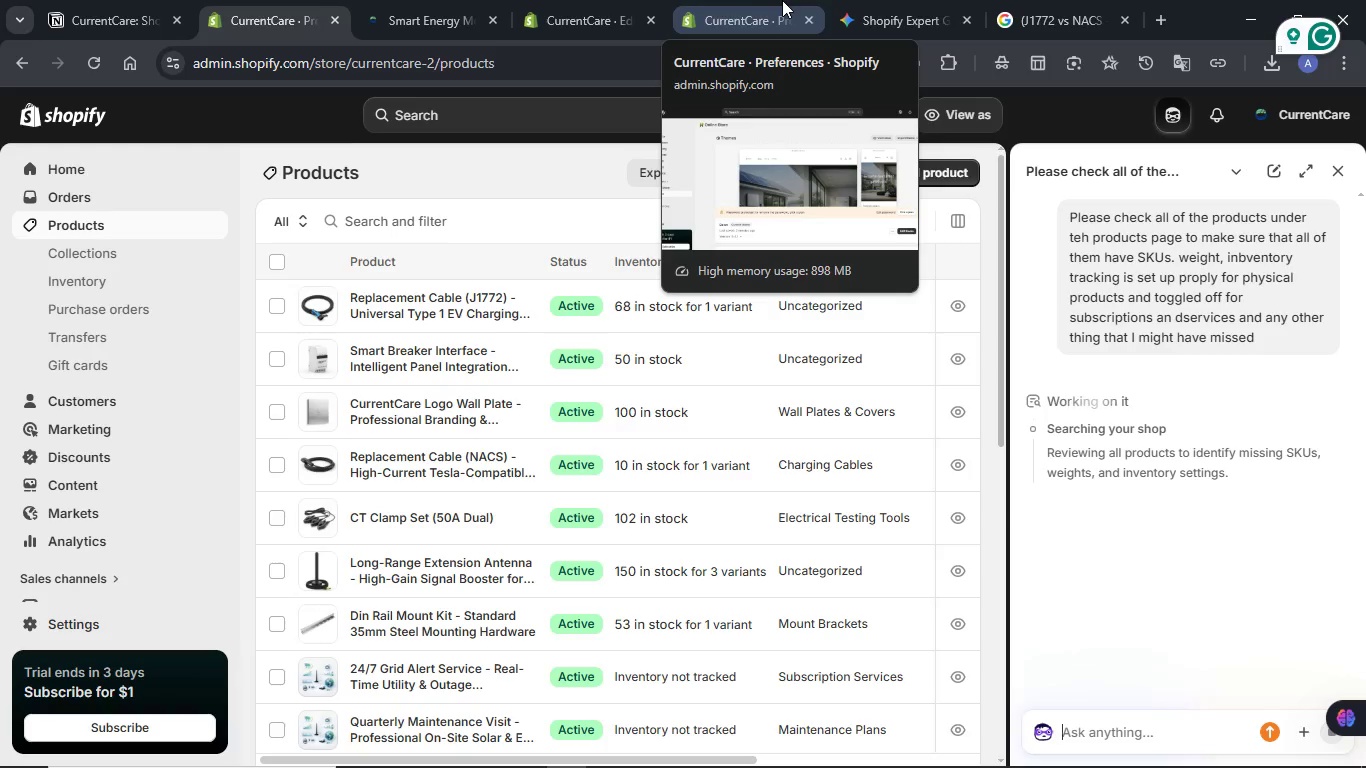 
left_click([782, 0])
 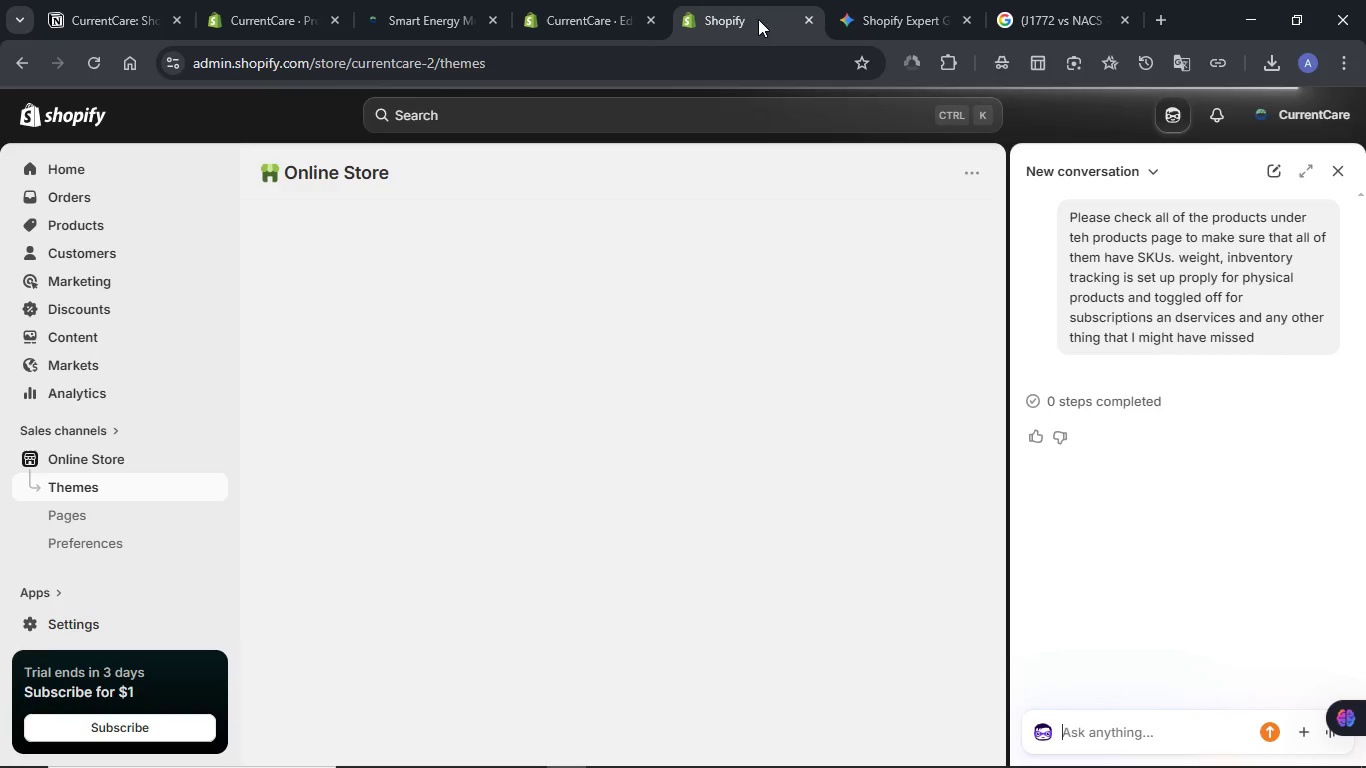 
wait(26.67)
 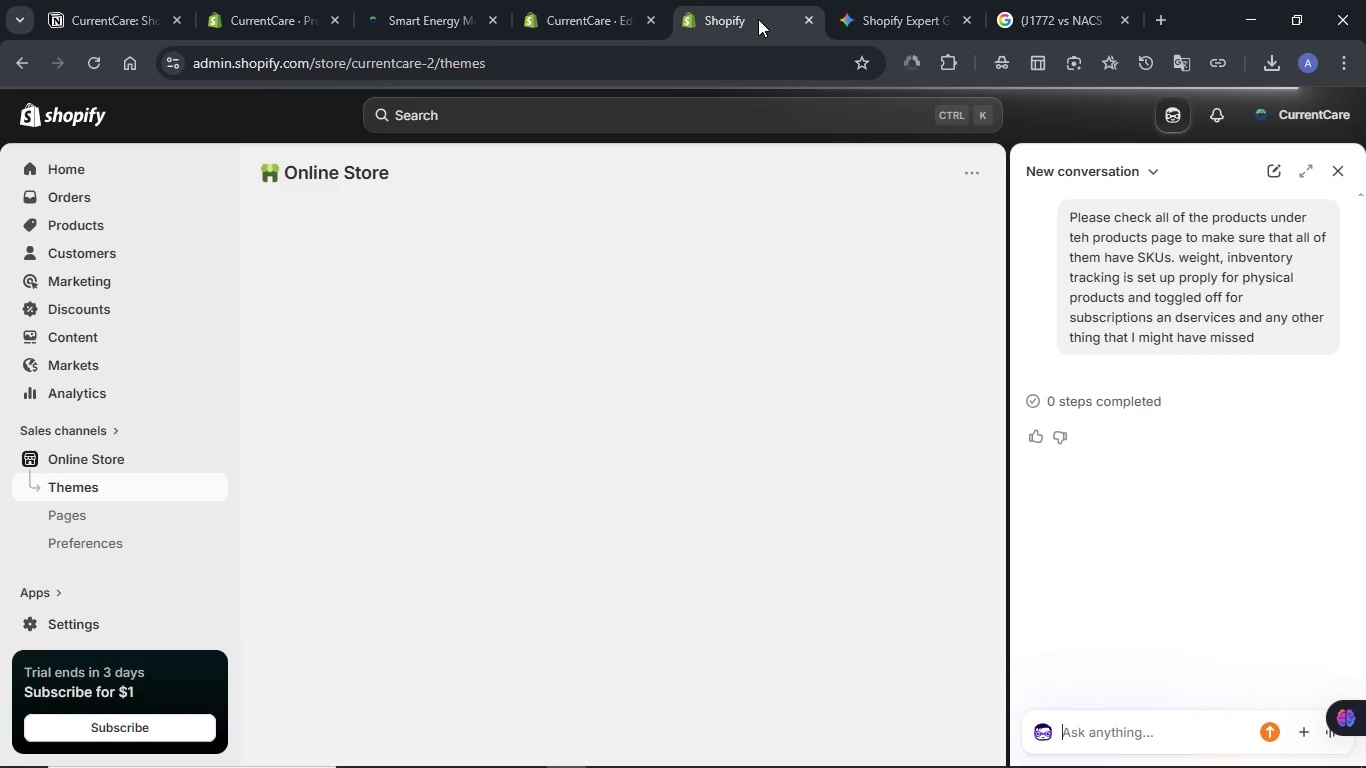 
left_click([82, 517])
 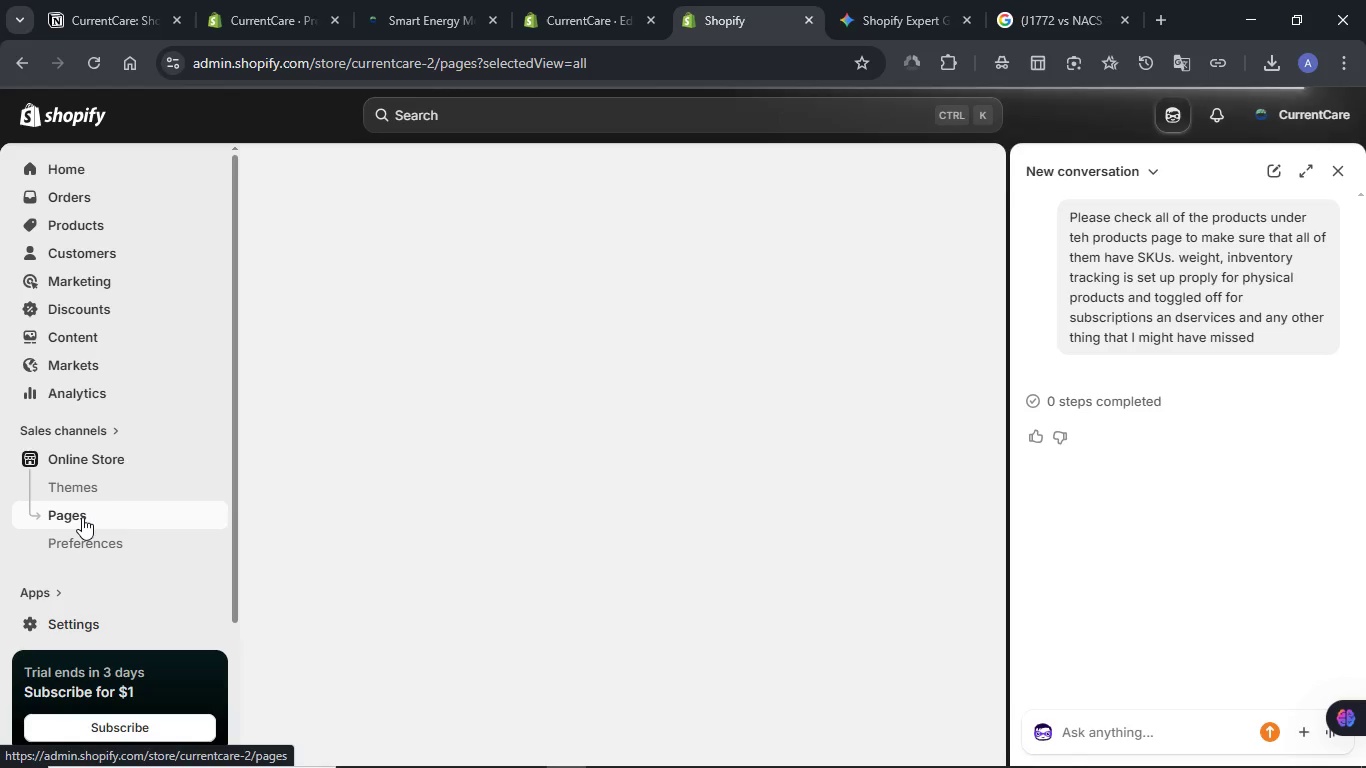 
wait(6.58)
 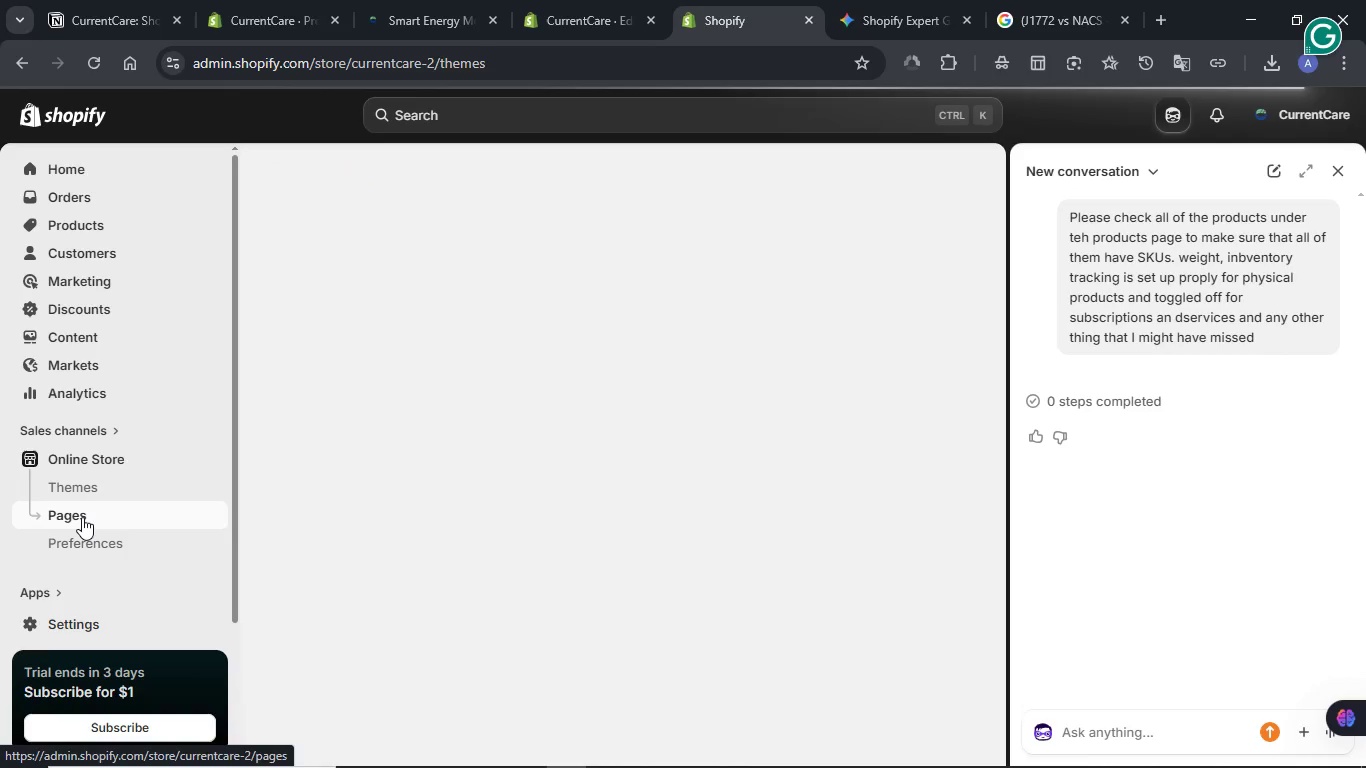 
left_click_drag(start_coordinate=[752, 15], to_coordinate=[257, 24])
 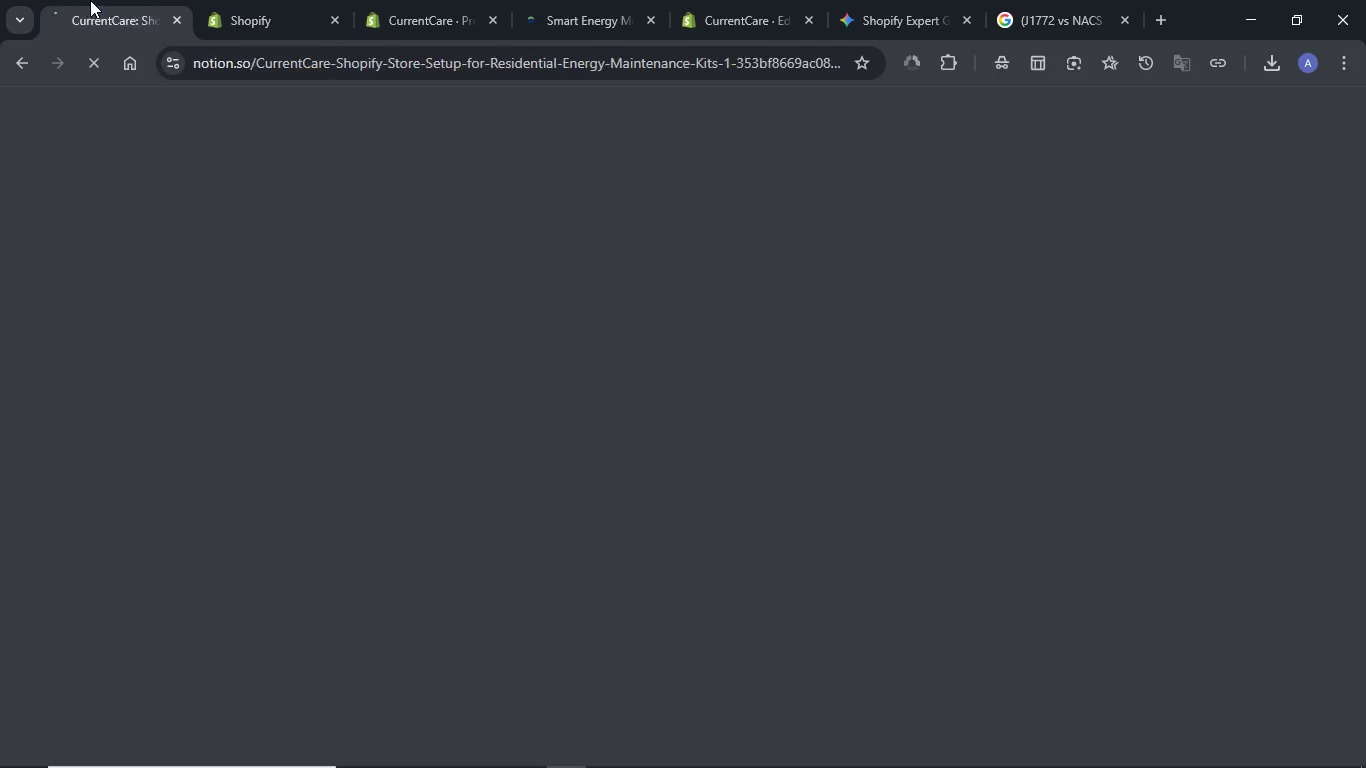 
left_click([86, 0])
 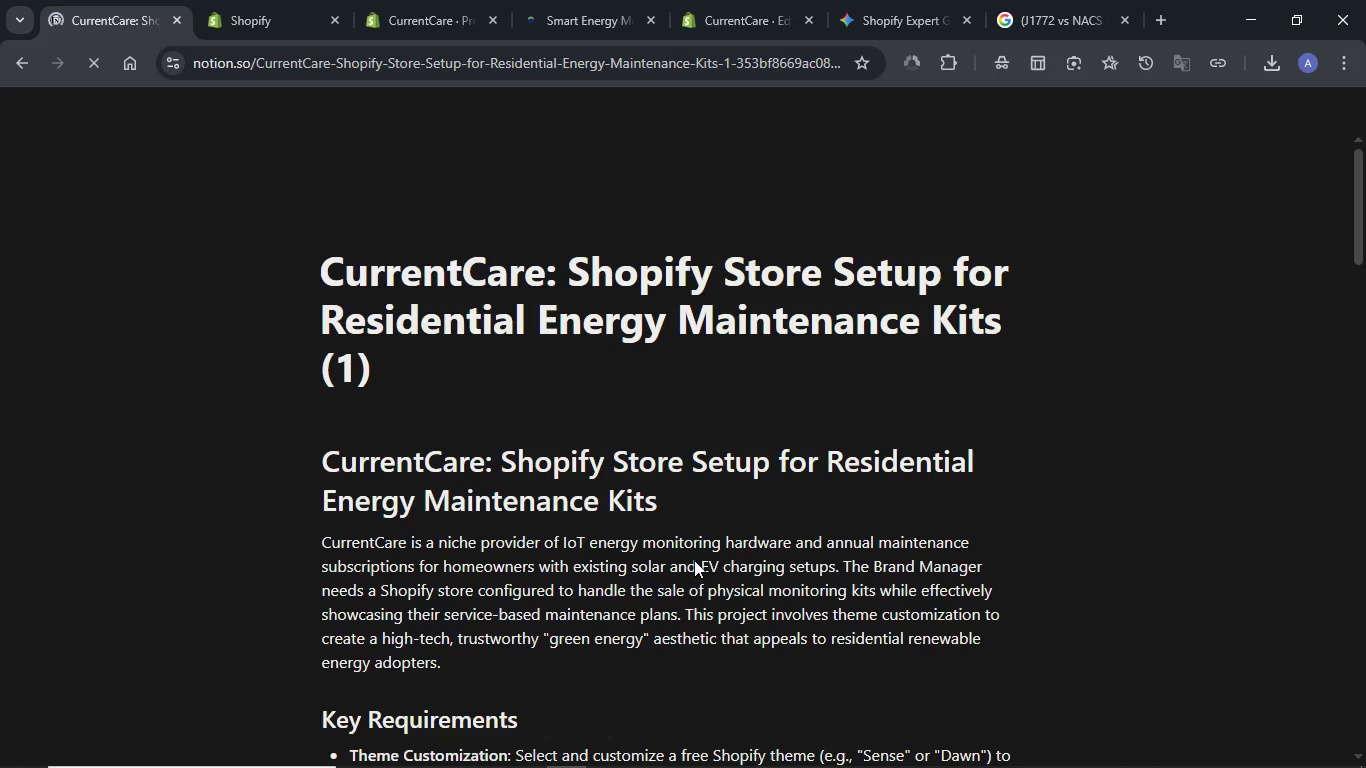 
wait(34.64)
 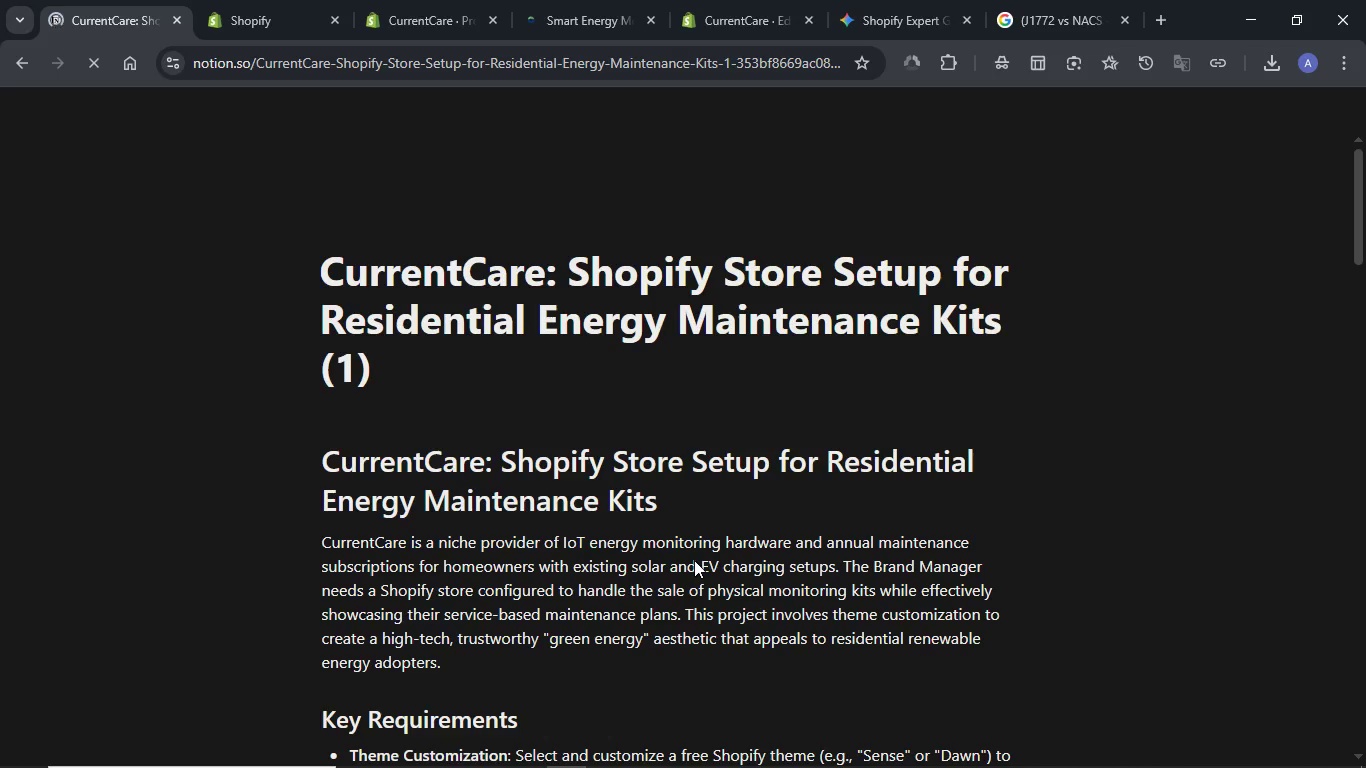 
left_click([253, 0])
 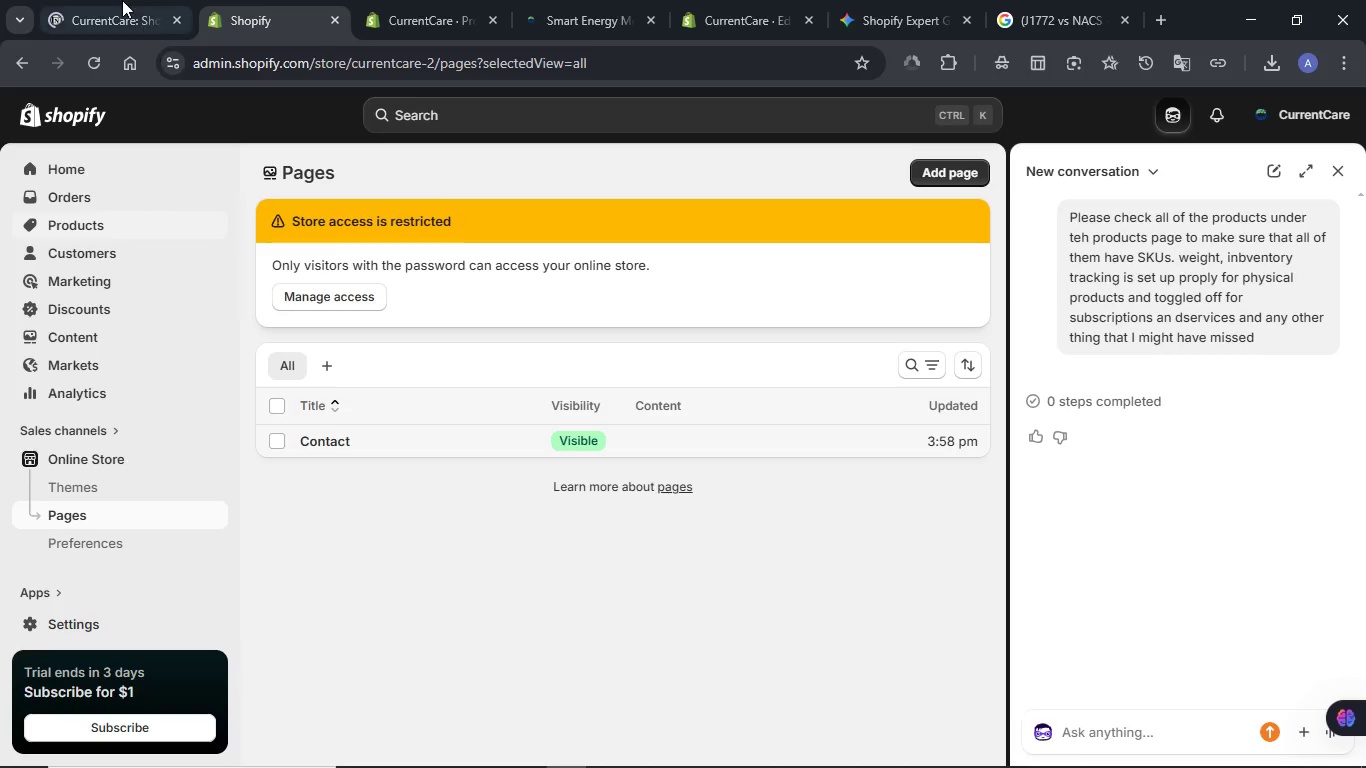 
left_click([98, 0])
 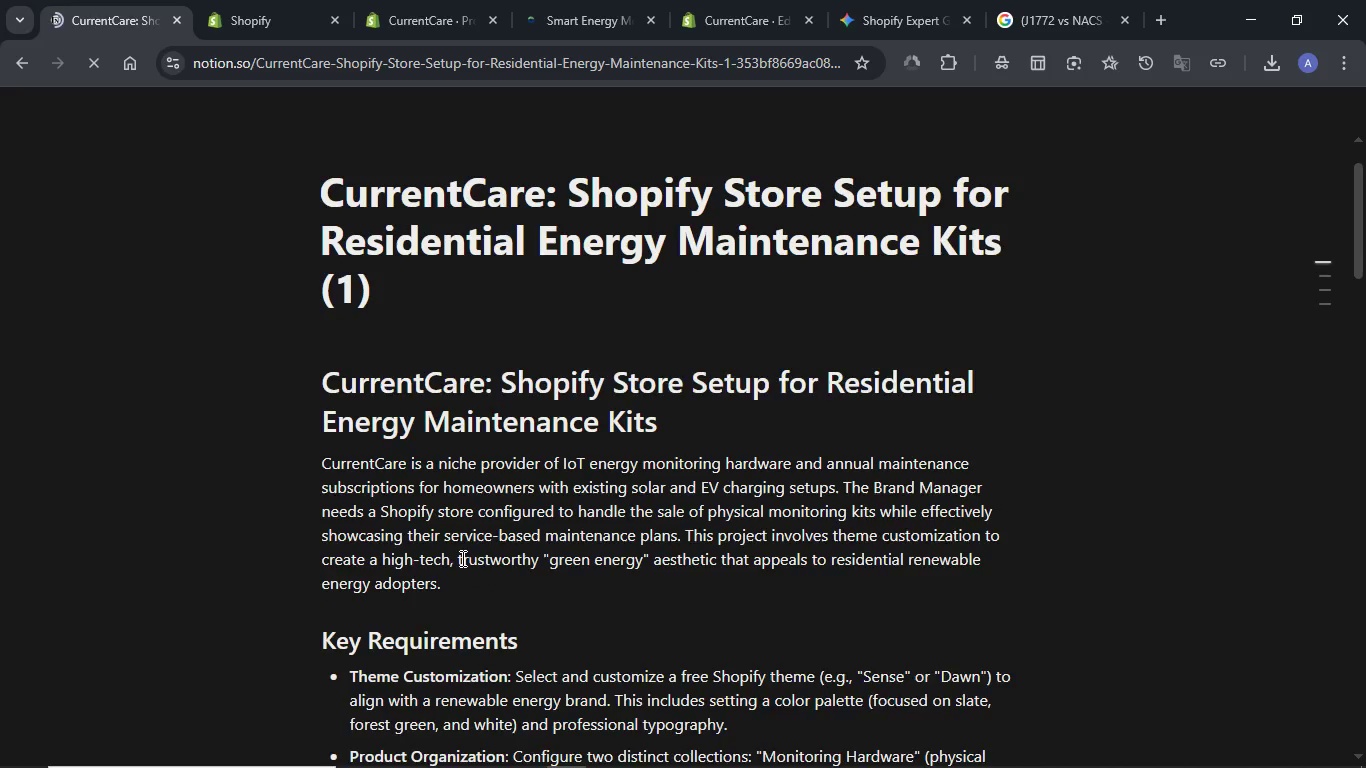 
scroll: coordinate [461, 551], scroll_direction: down, amount: 21.0
 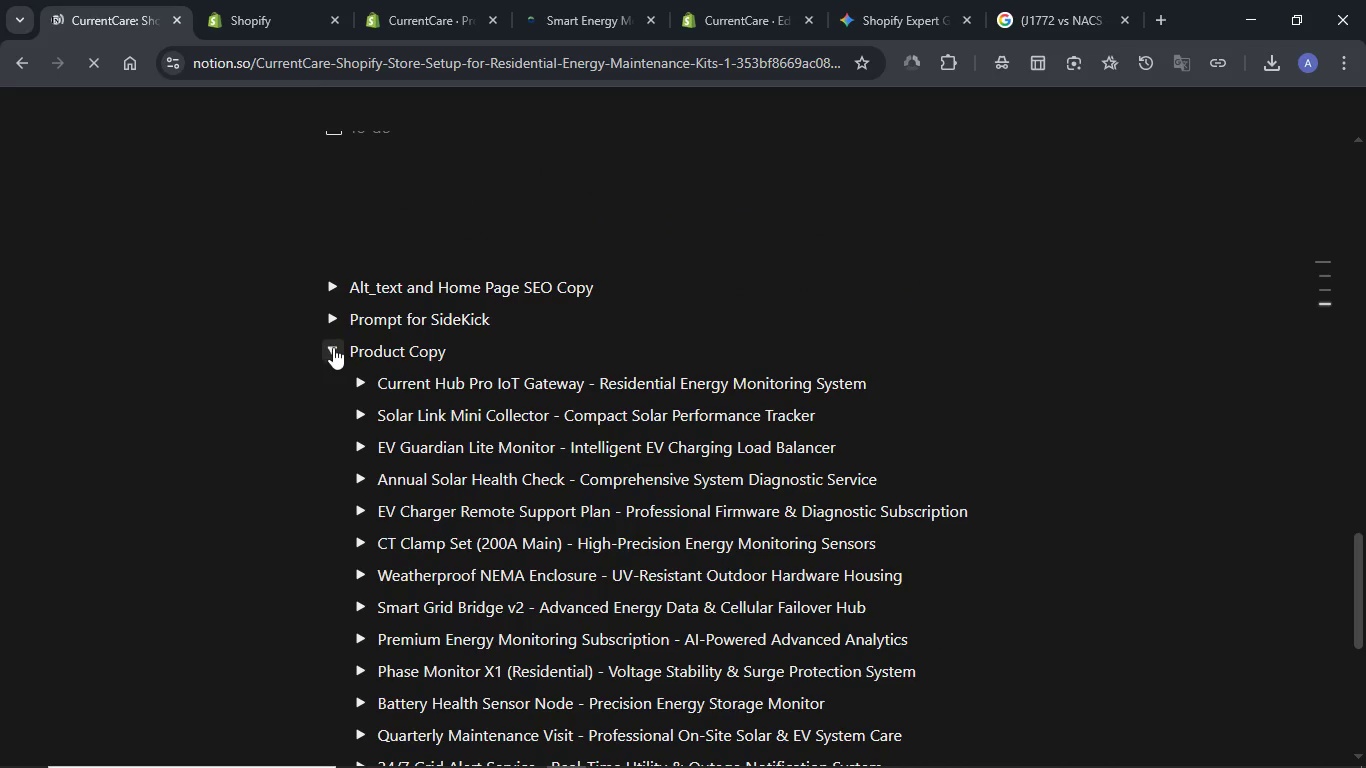 
left_click([333, 347])
 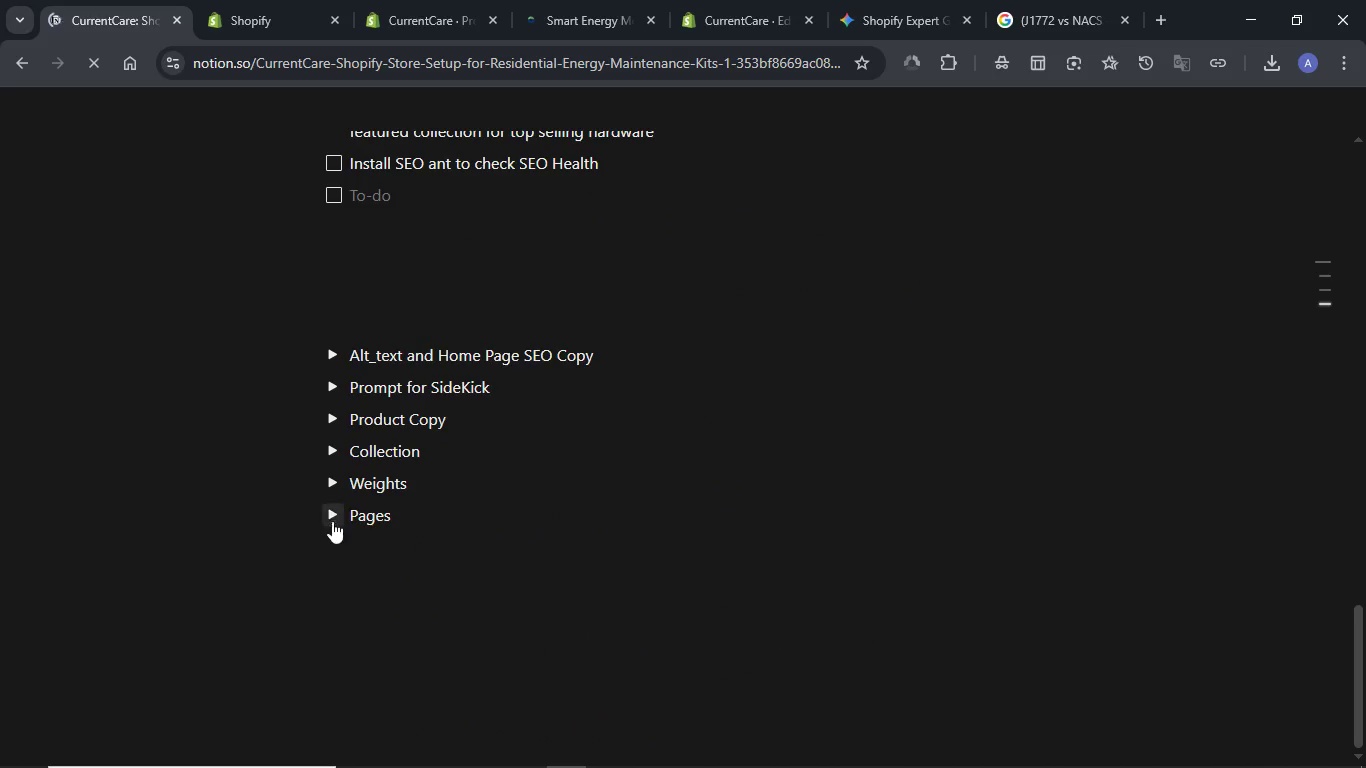 
left_click([333, 517])
 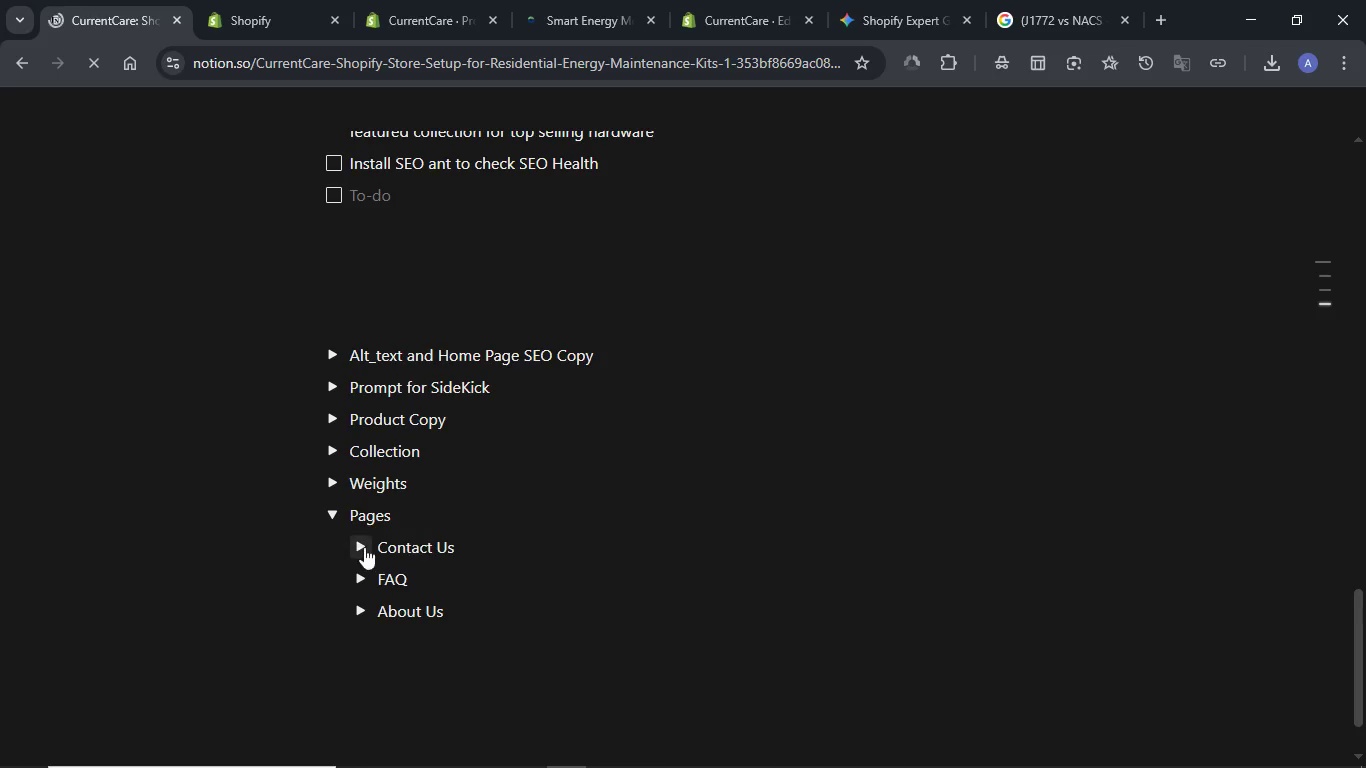 
left_click([364, 547])
 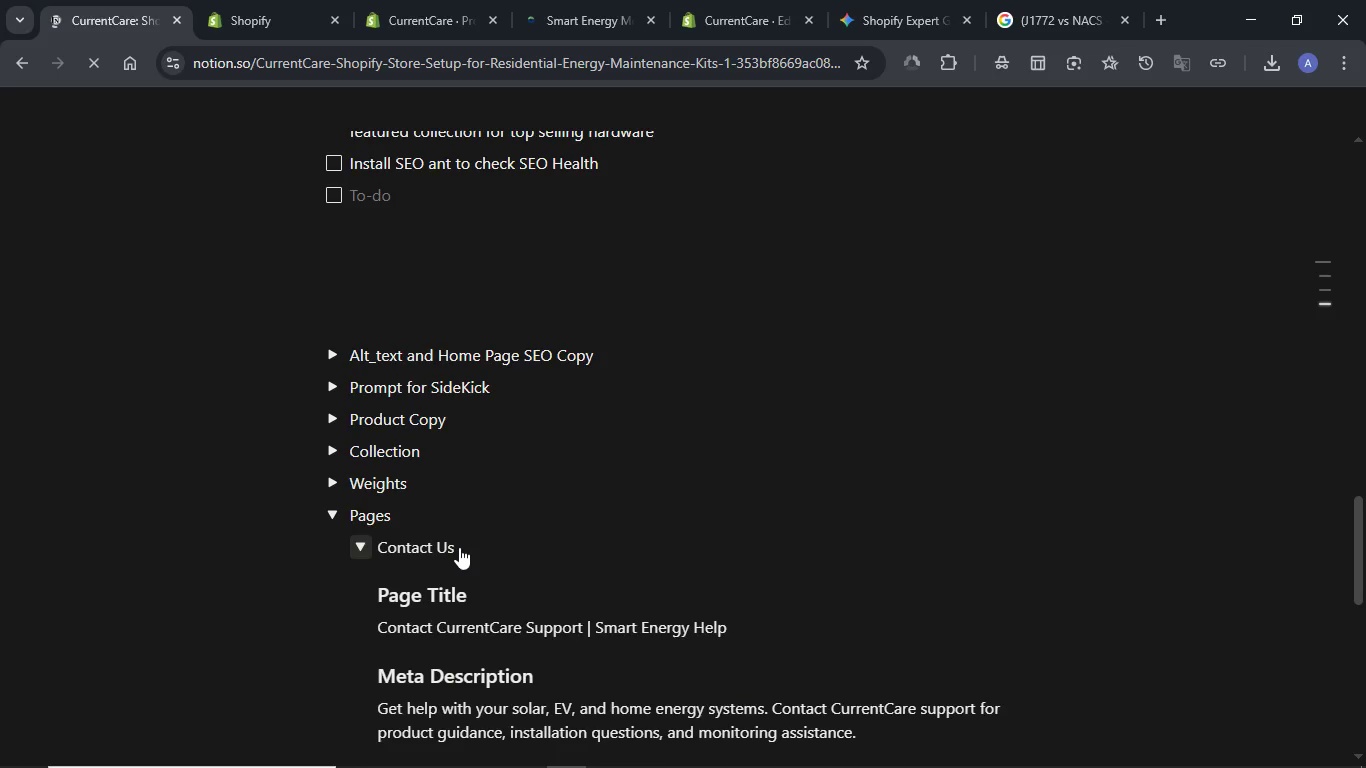 
scroll: coordinate [511, 547], scroll_direction: down, amount: 2.0
 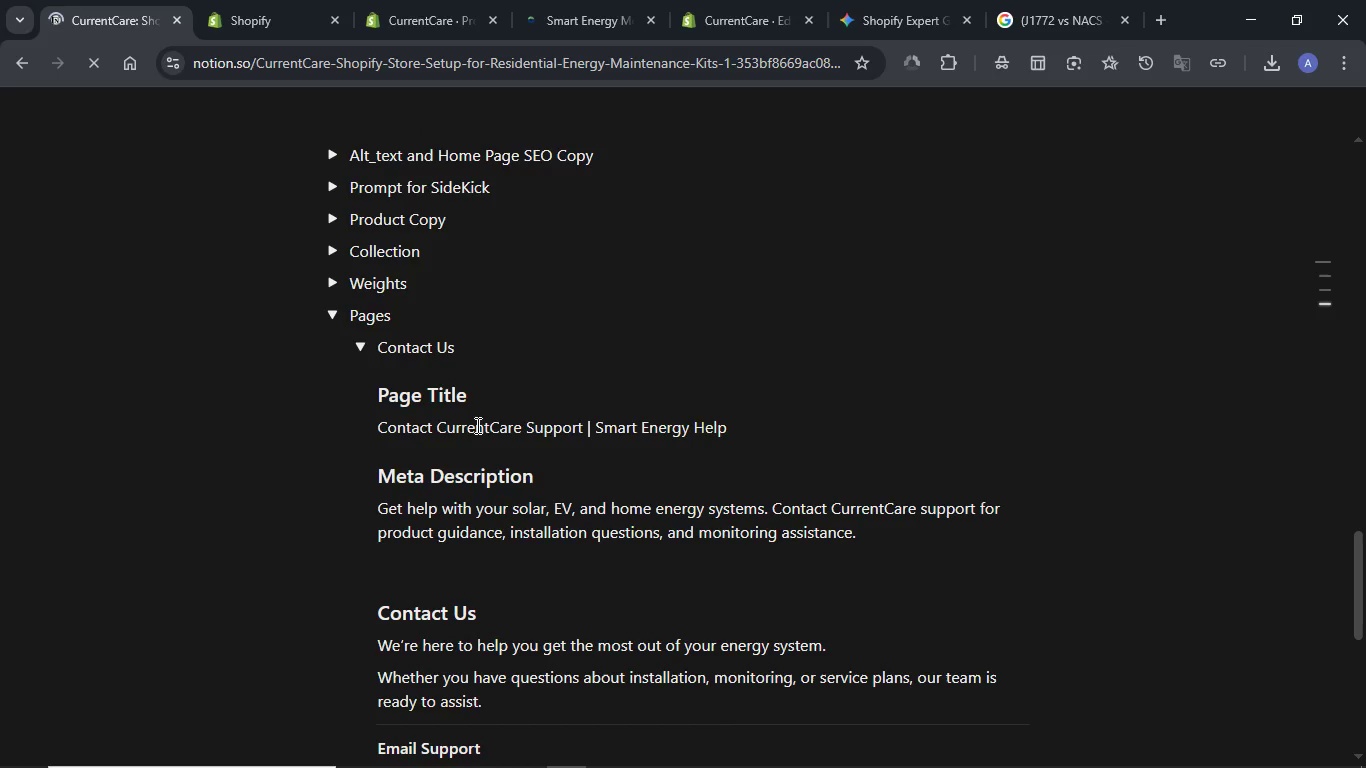 
double_click([476, 425])
 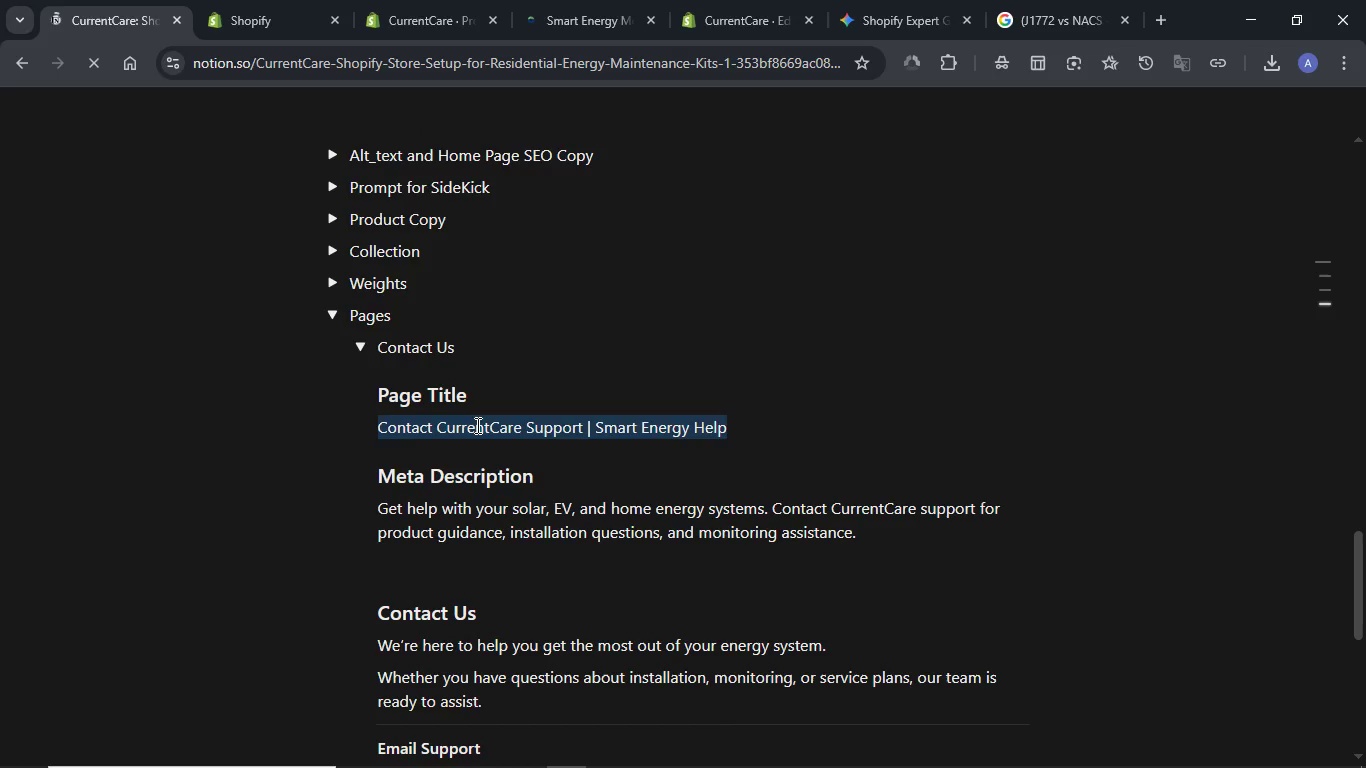 
triple_click([476, 425])
 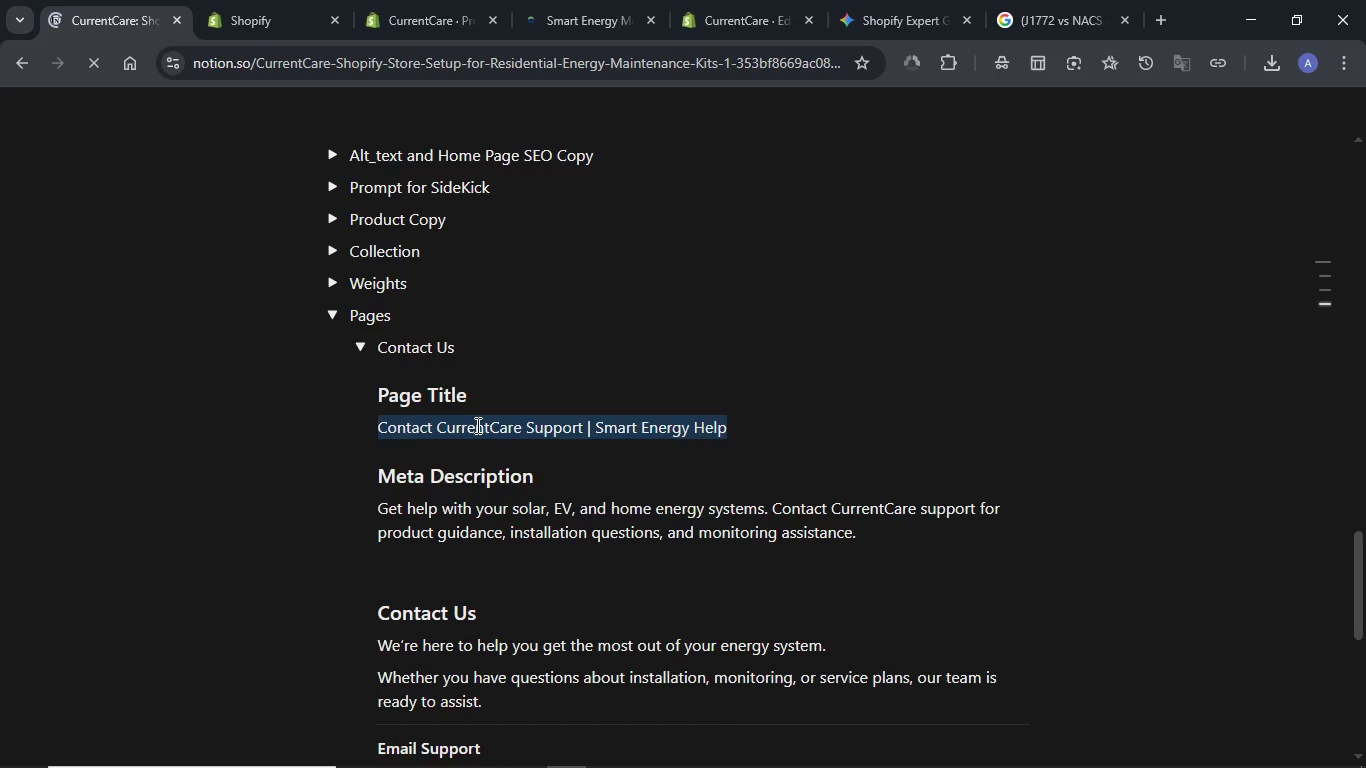 
key(Control+C)
 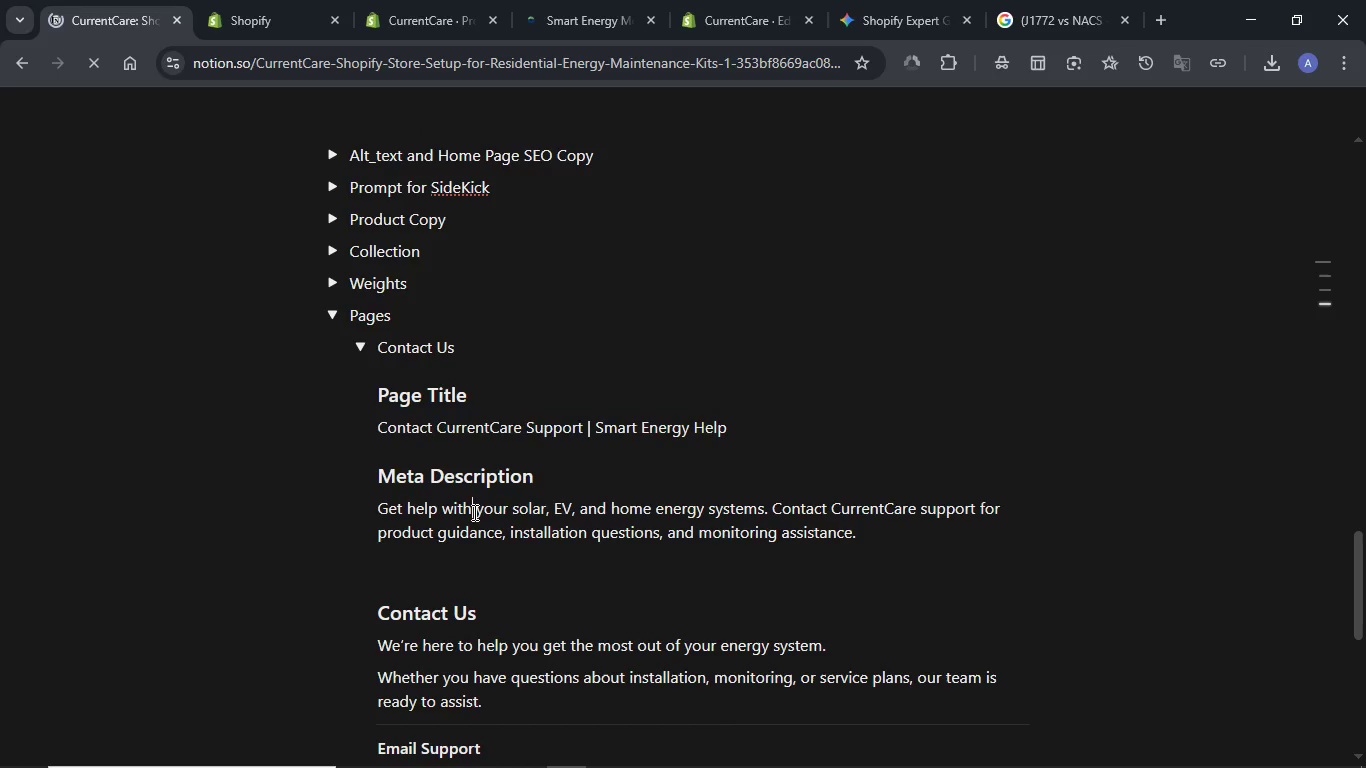 
double_click([473, 512])
 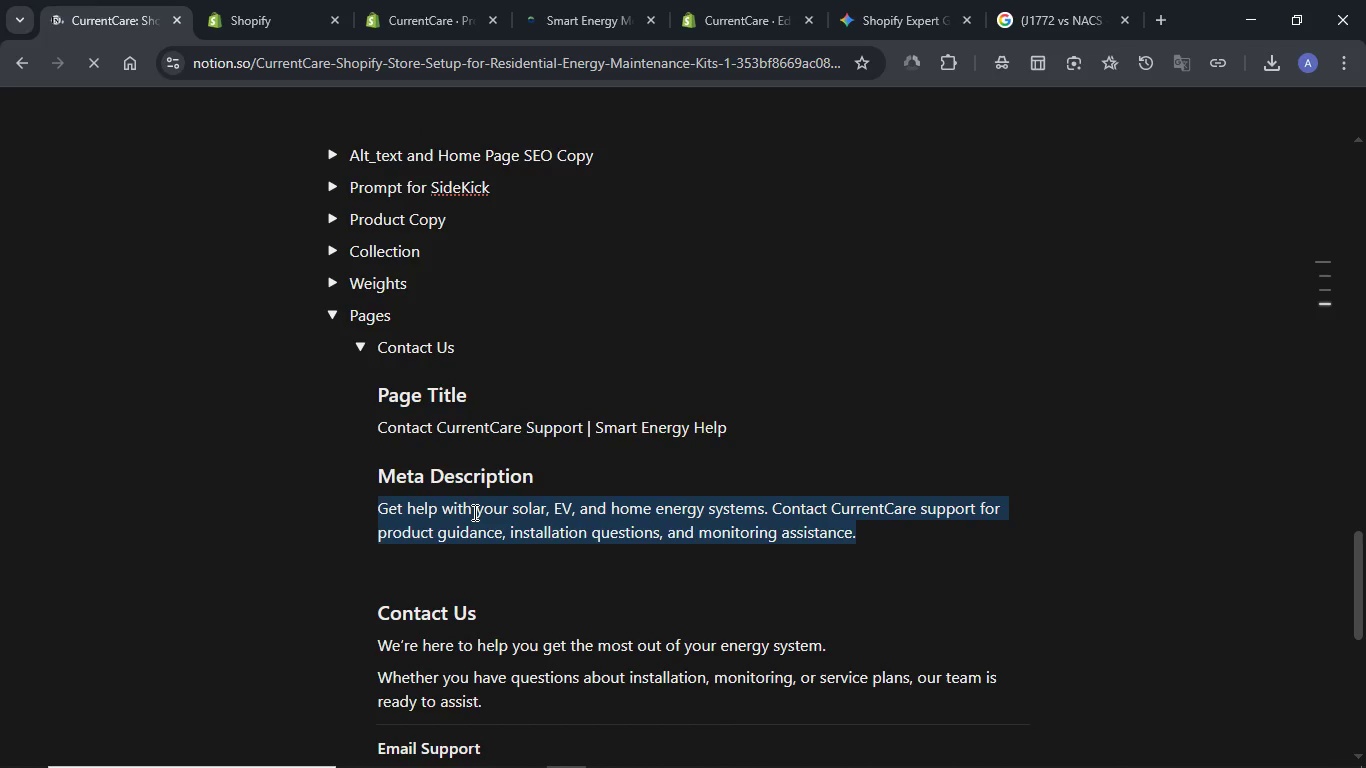 
triple_click([473, 512])
 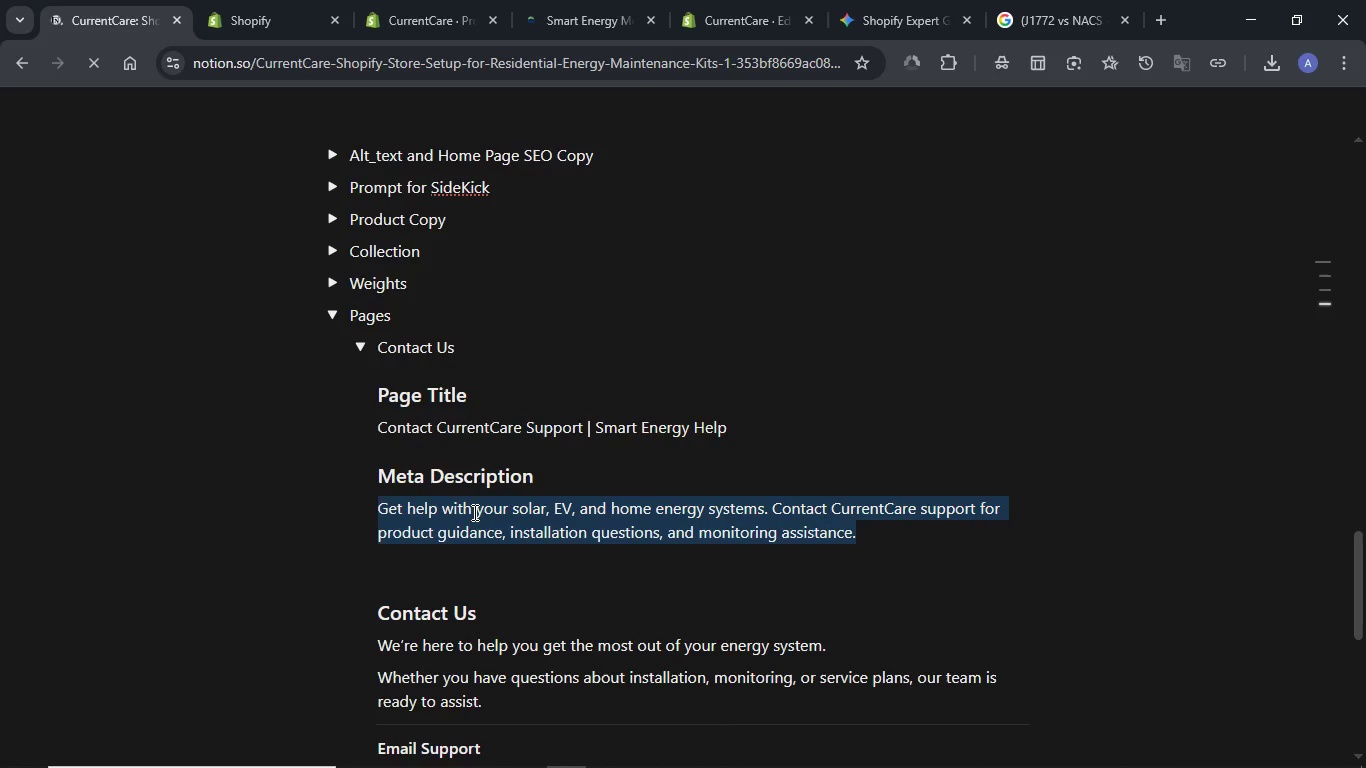 
triple_click([473, 512])
 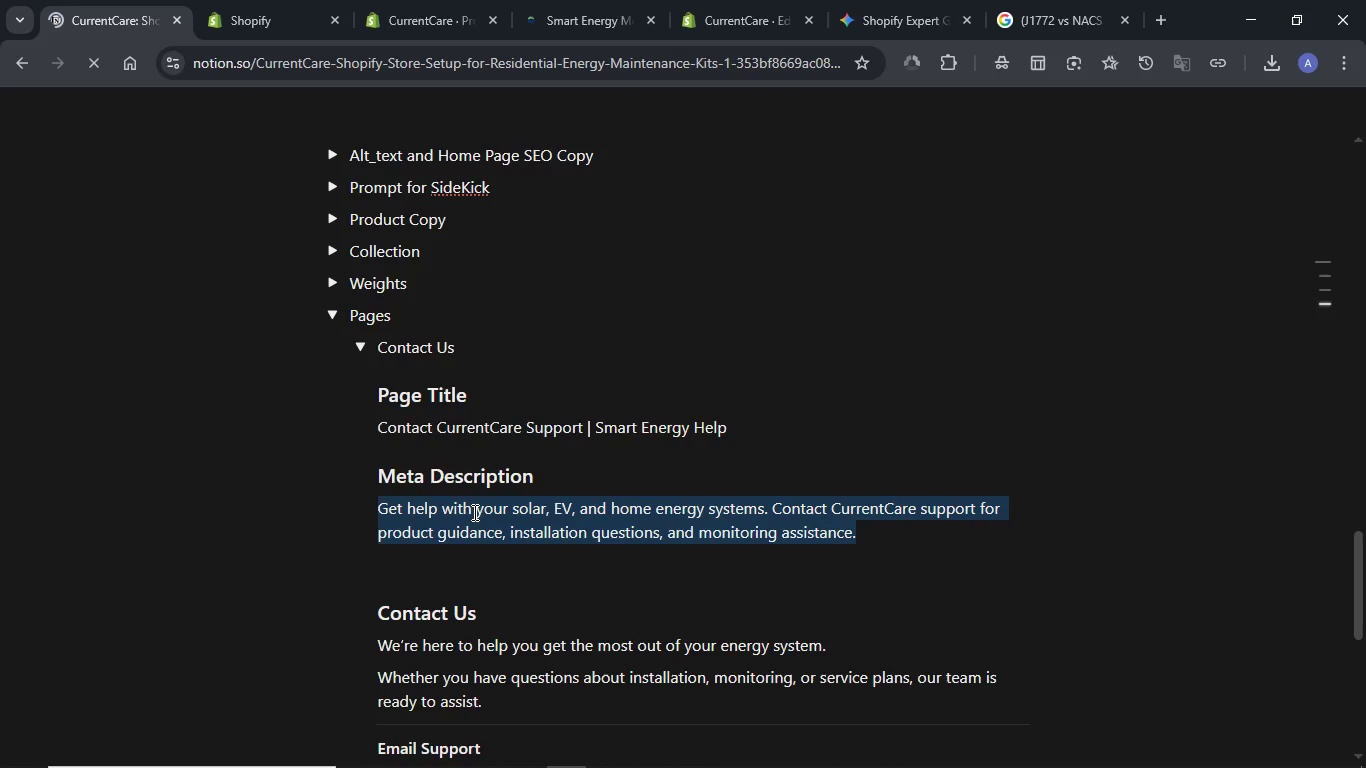 
key(Control+C)
 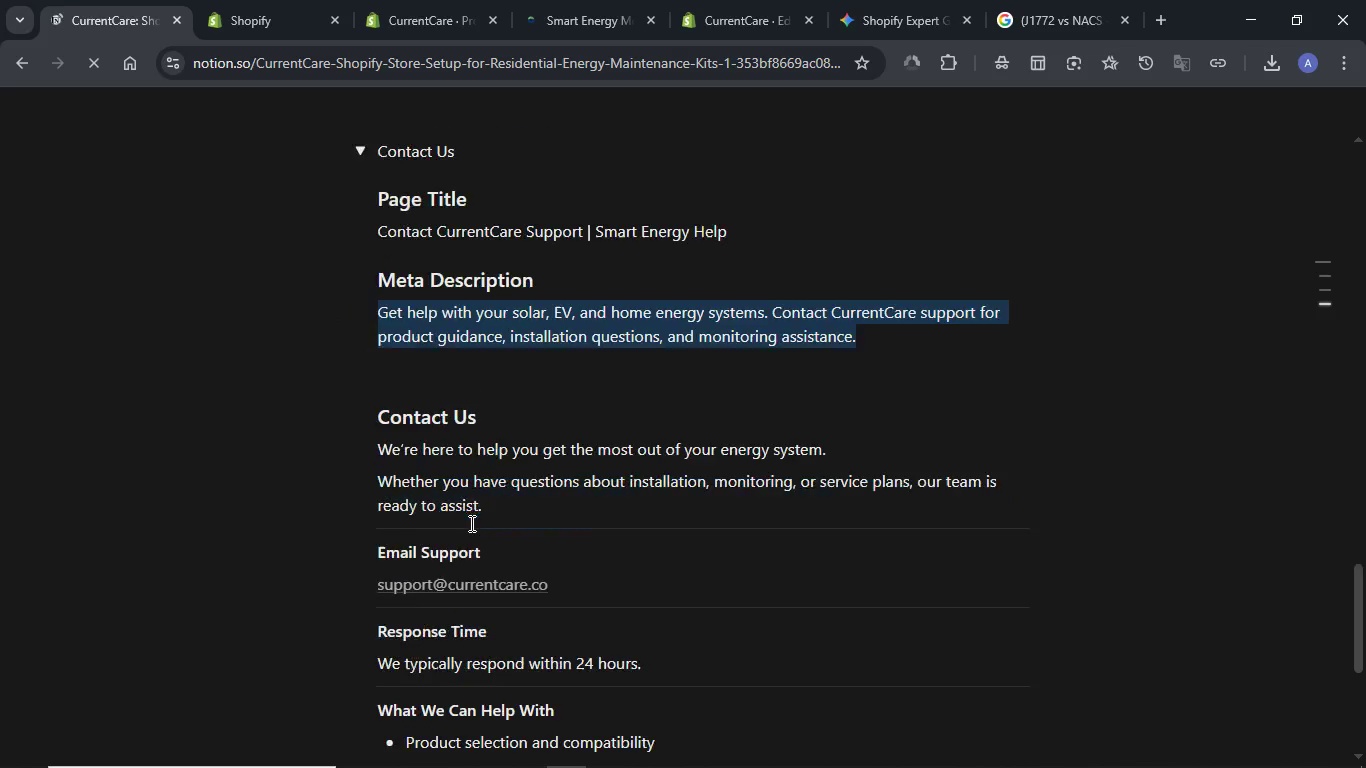 
scroll: coordinate [470, 523], scroll_direction: down, amount: 2.0
 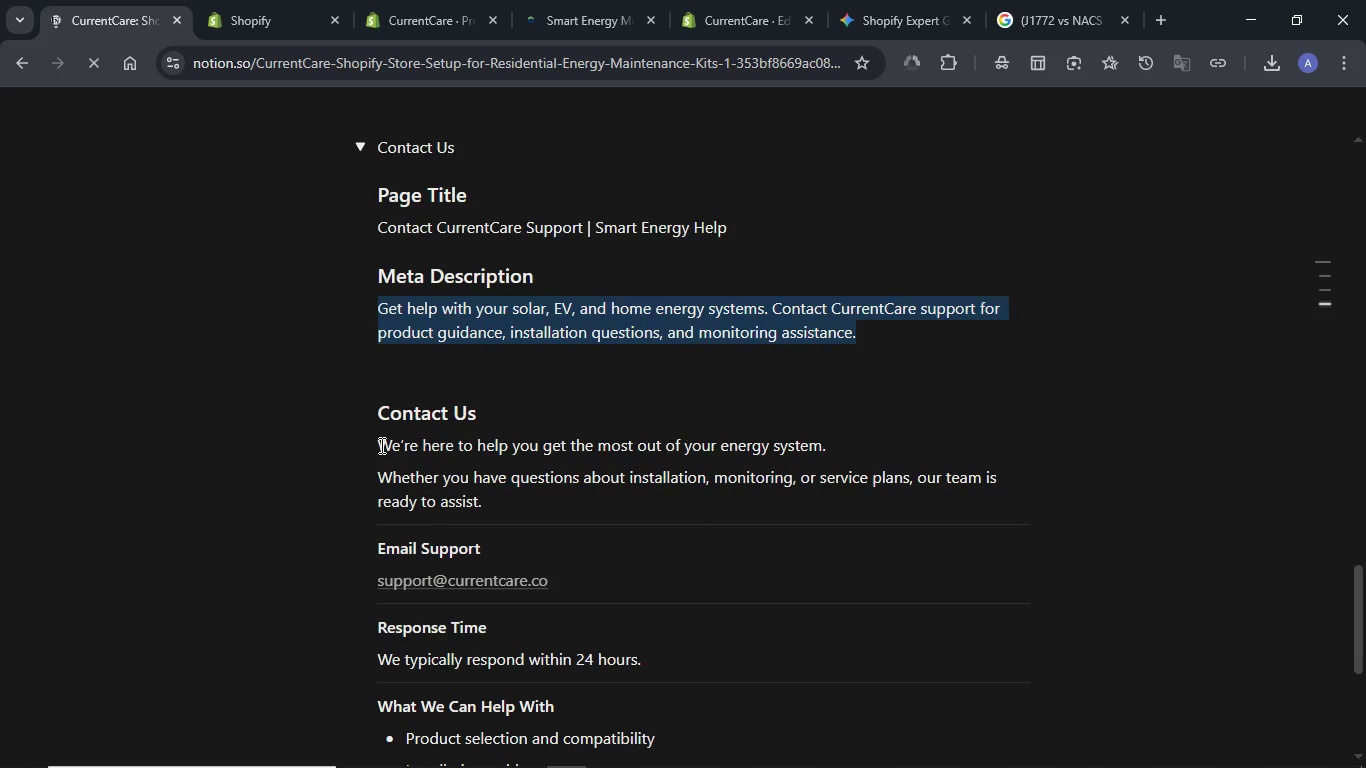 
left_click_drag(start_coordinate=[380, 445], to_coordinate=[1032, 455])
 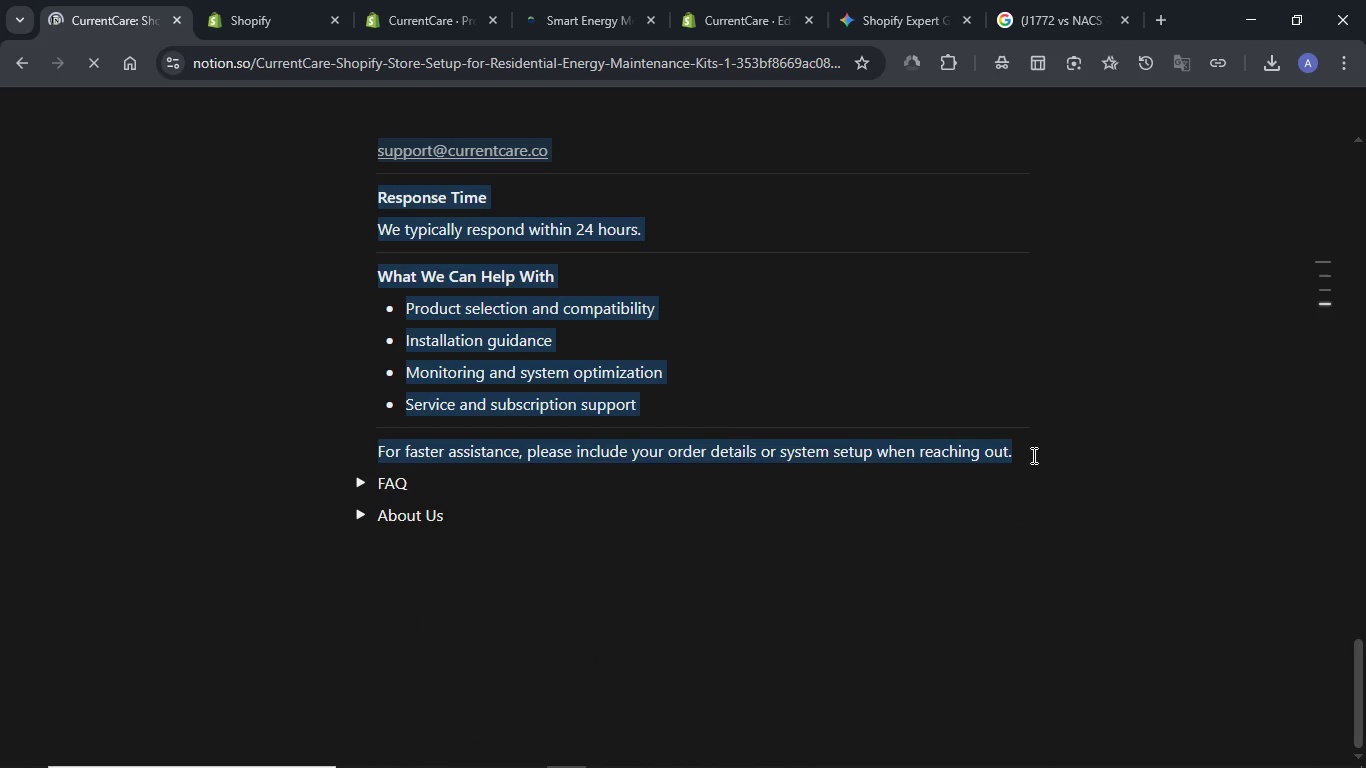 
key(Control+C)
 